 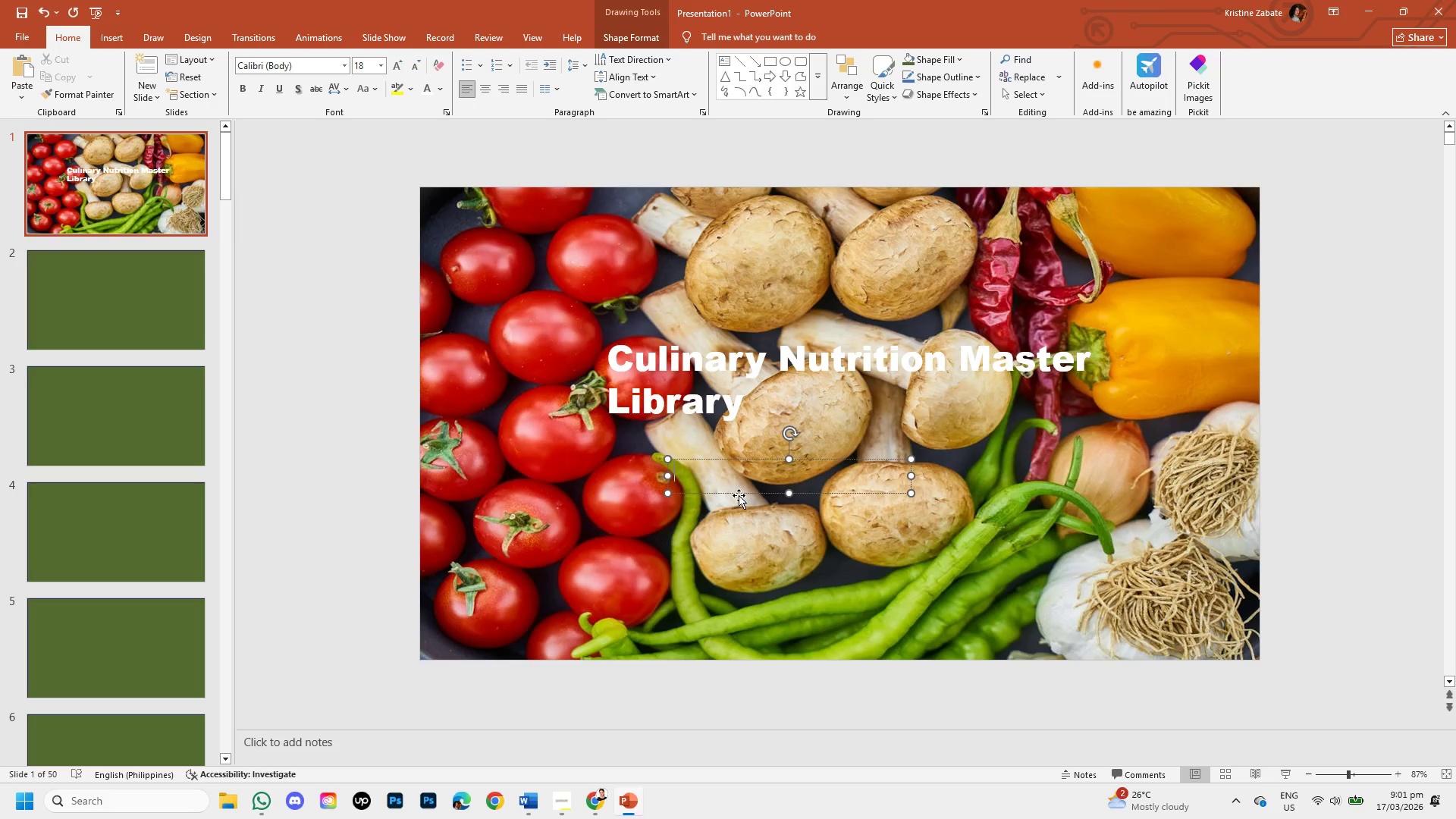 
key(Control+V)
 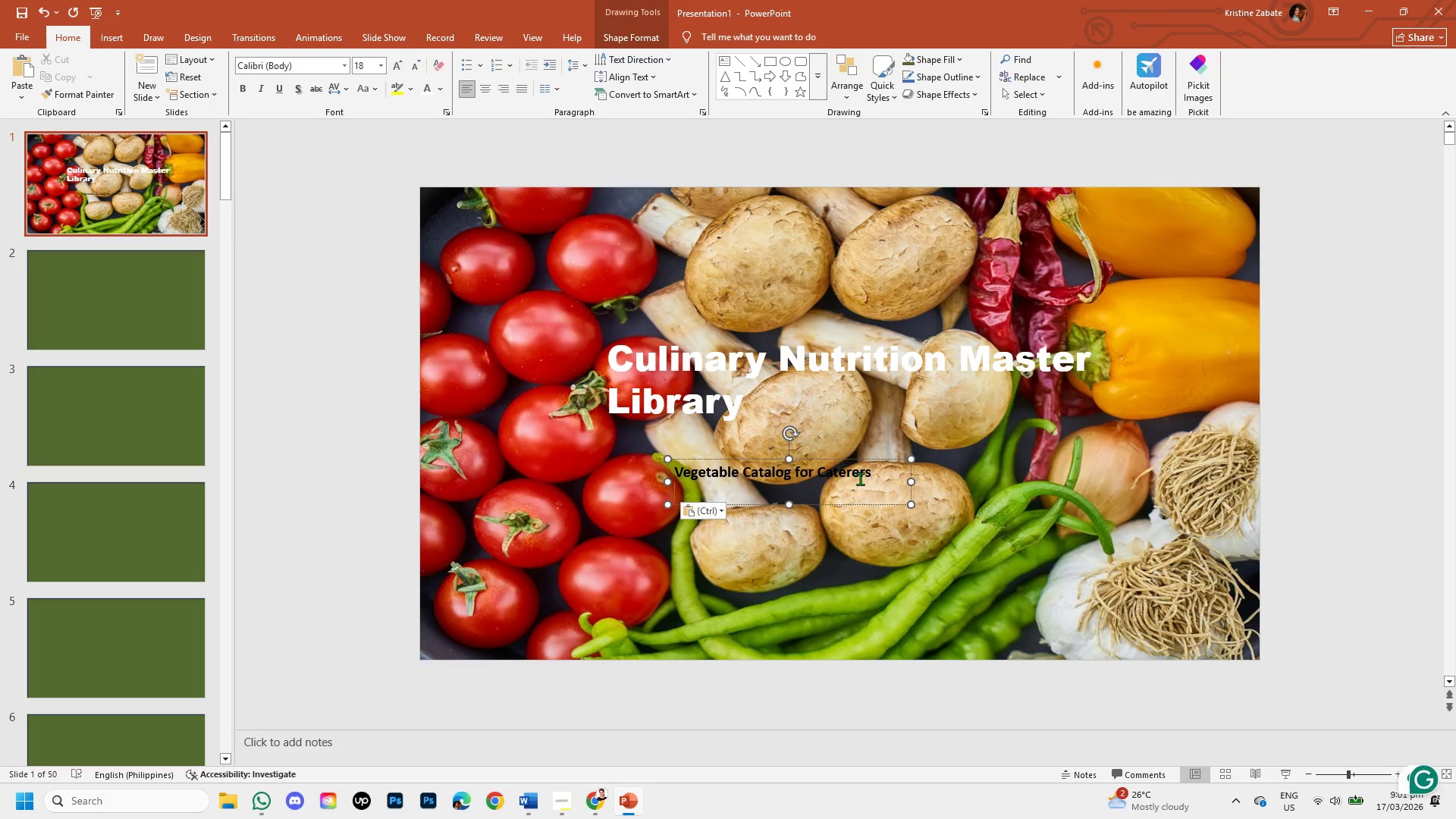 
left_click_drag(start_coordinate=[870, 476], to_coordinate=[661, 467])
 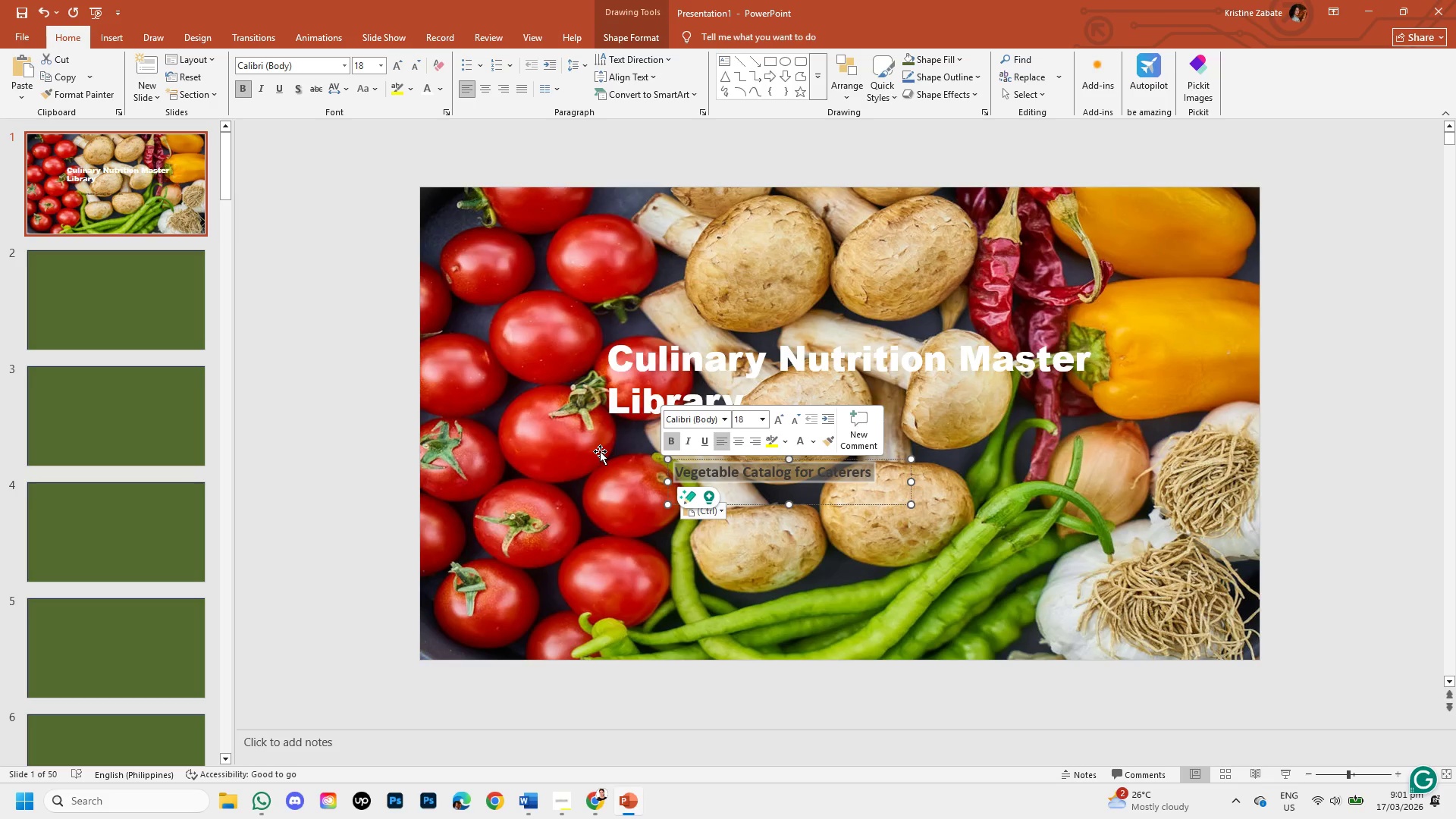 
wait(11.67)
 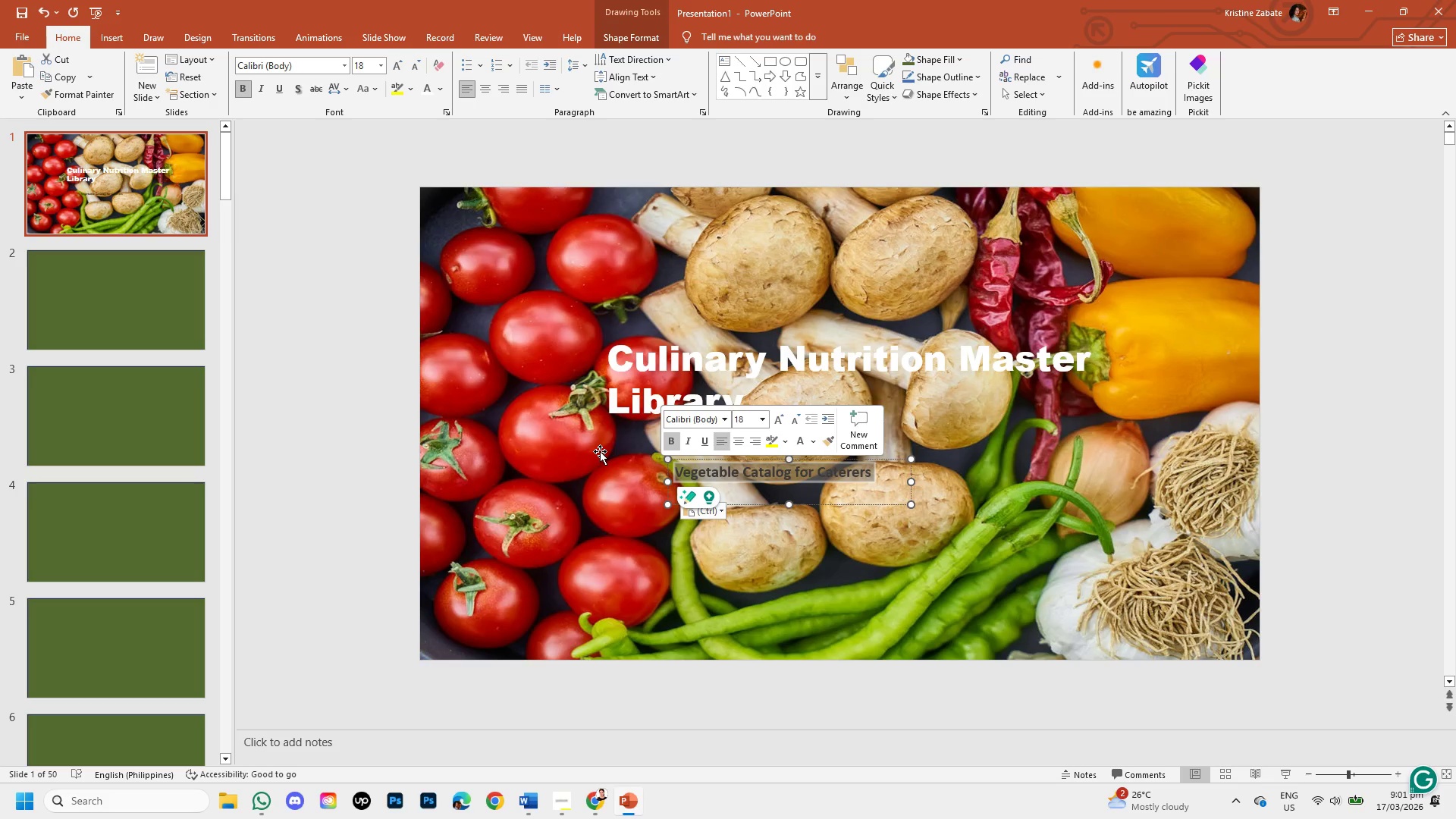 
left_click([426, 91])
 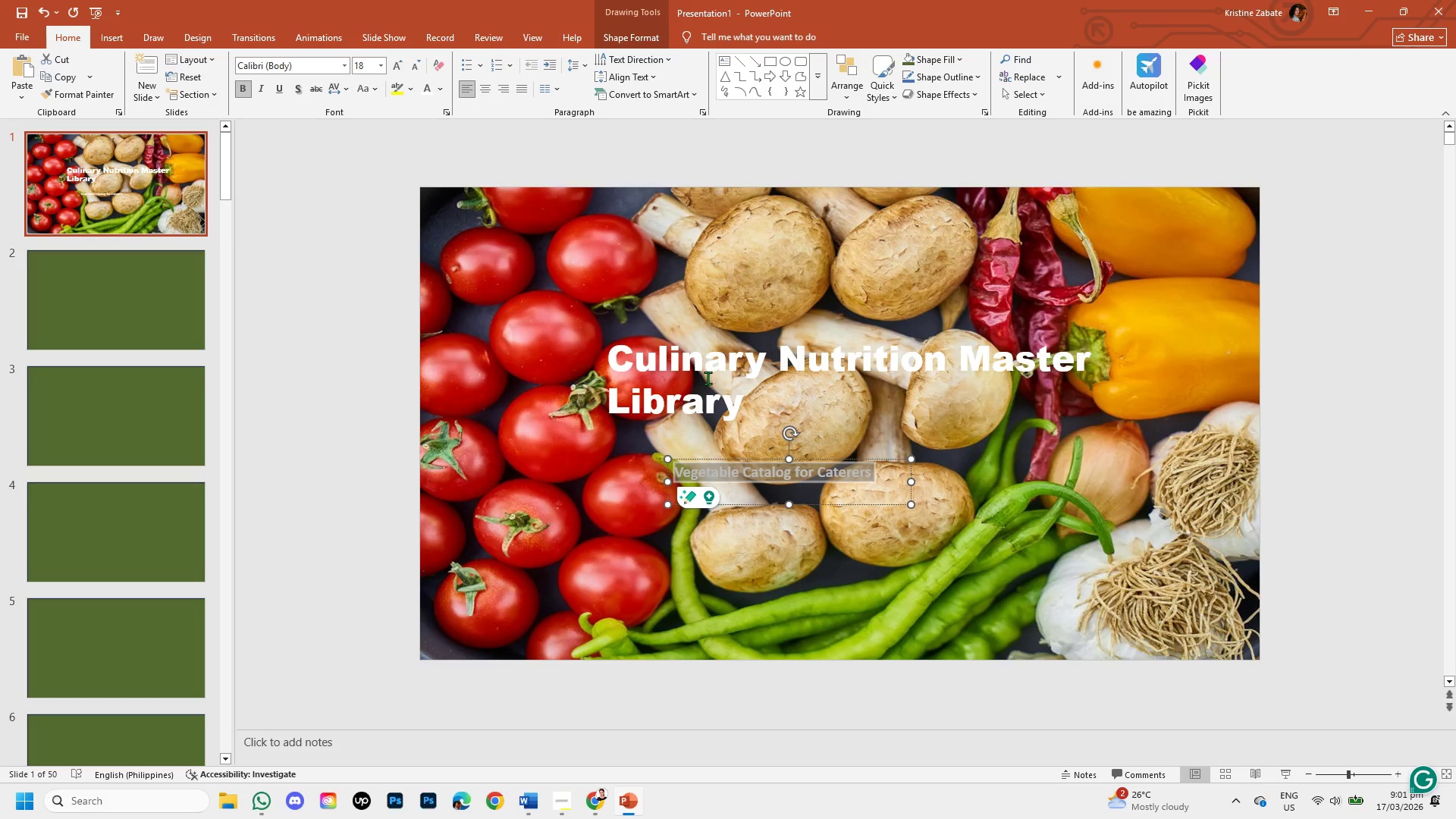 
wait(27.95)
 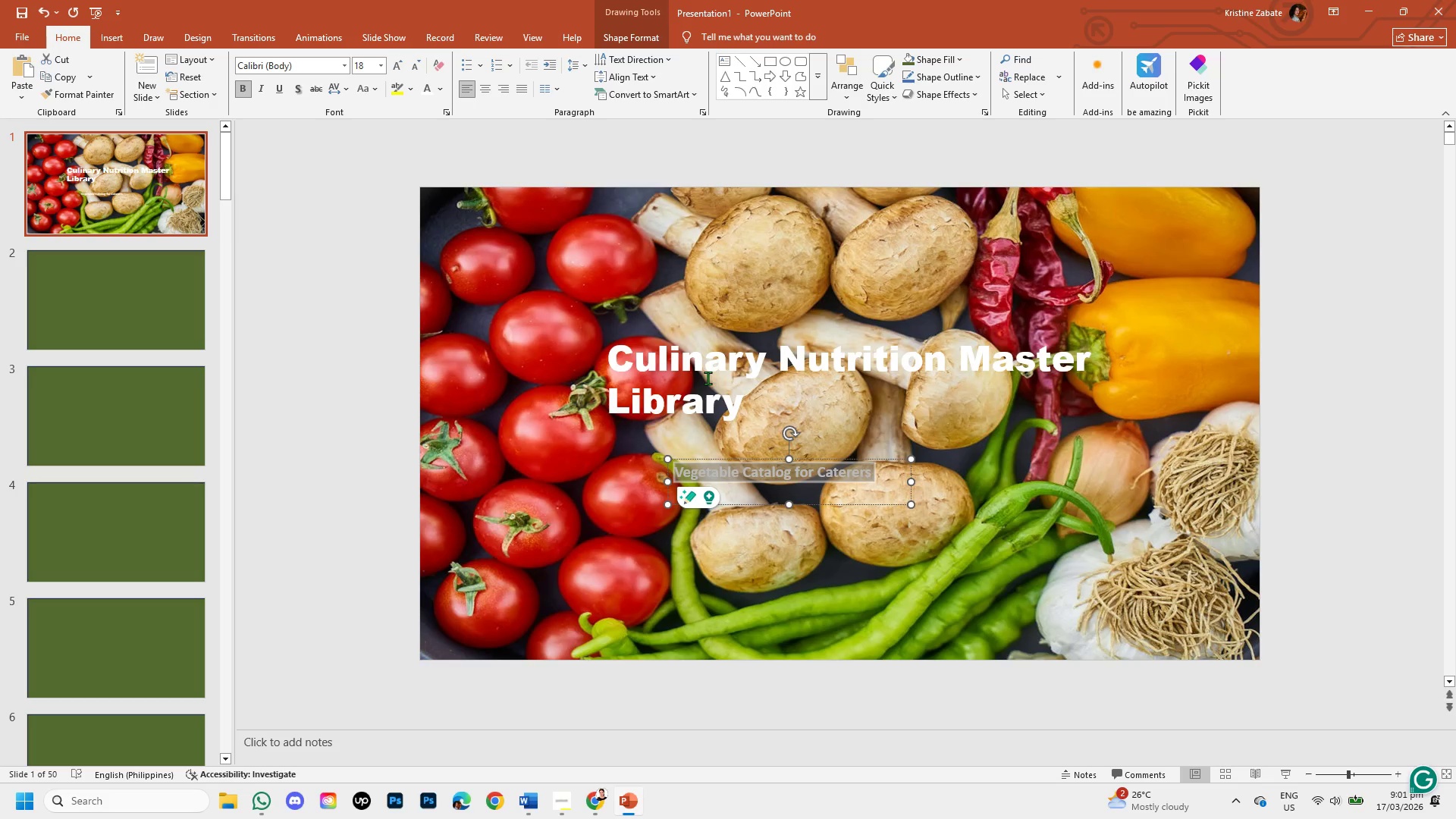 
left_click_drag(start_coordinate=[714, 359], to_coordinate=[654, 362])
 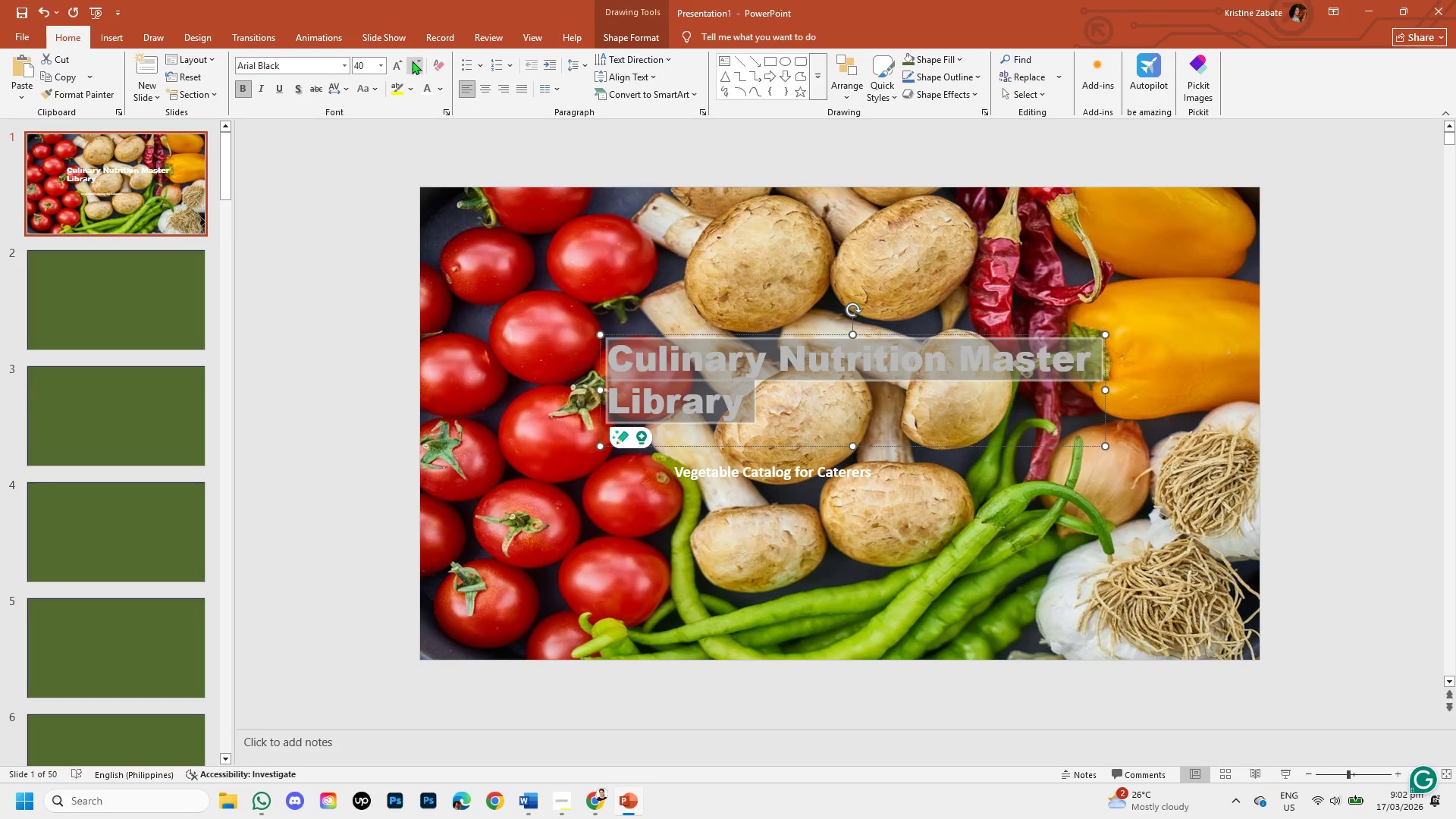 
left_click([412, 61])
 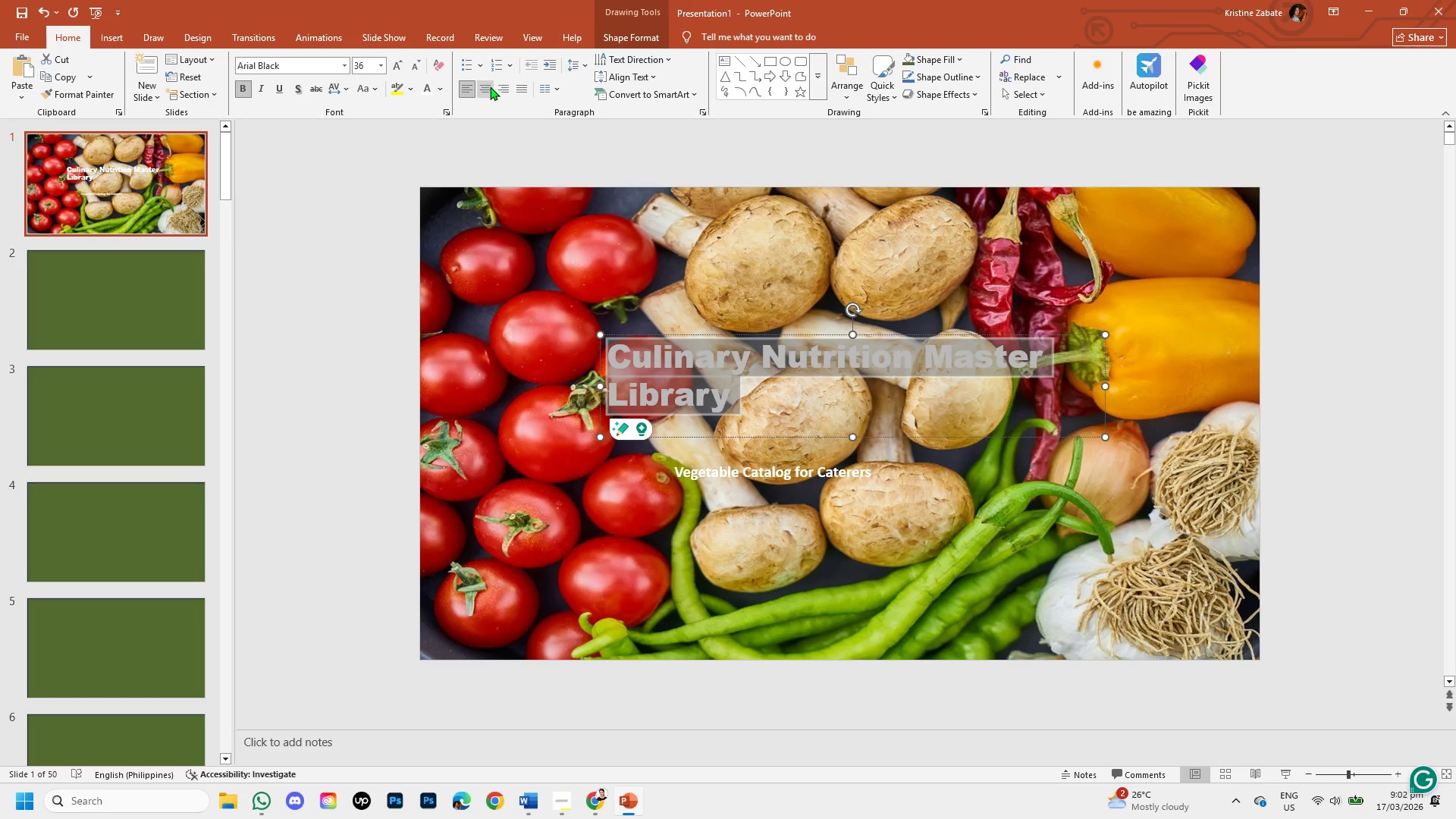 
left_click([490, 86])
 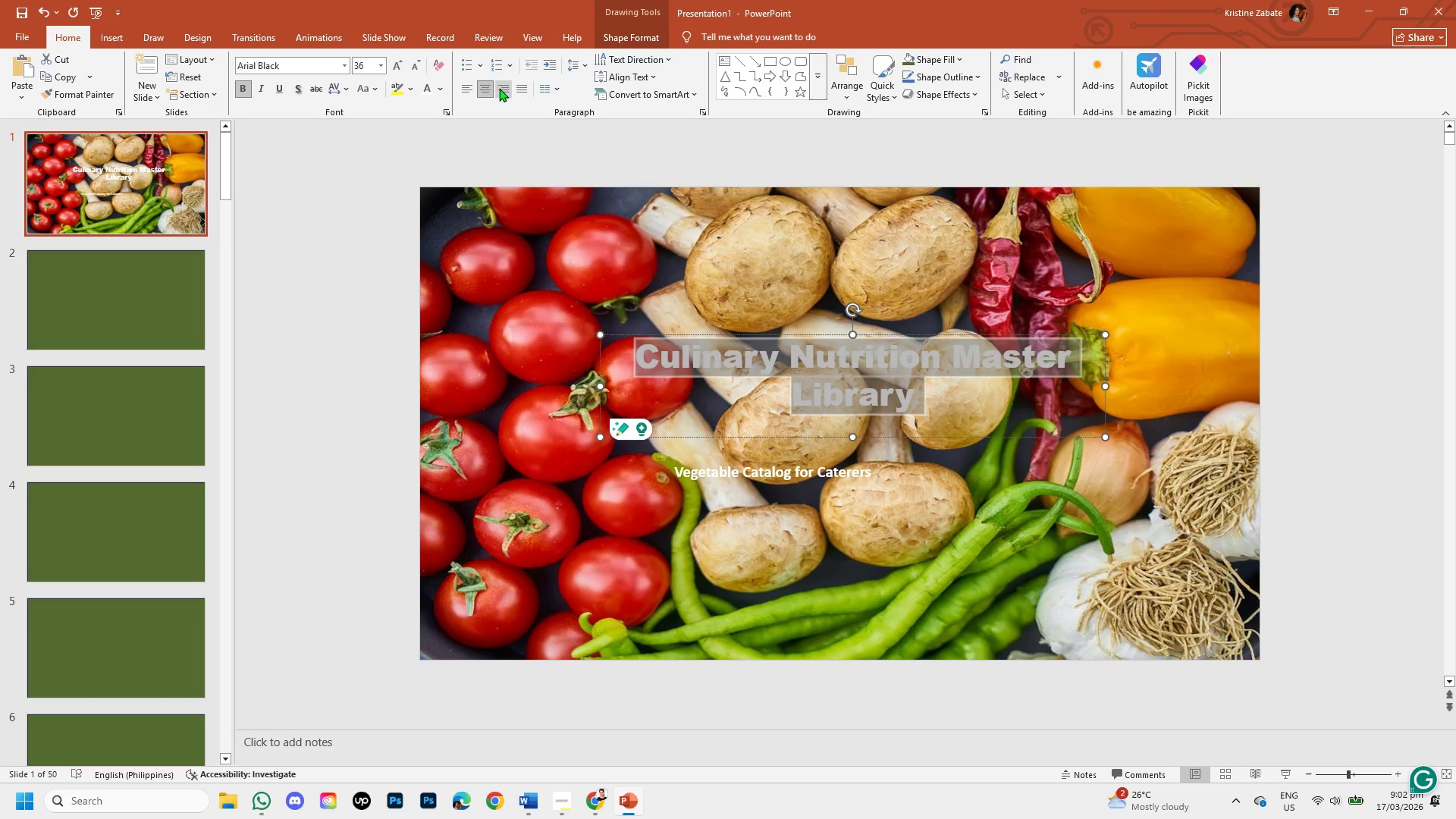 
left_click([521, 89])
 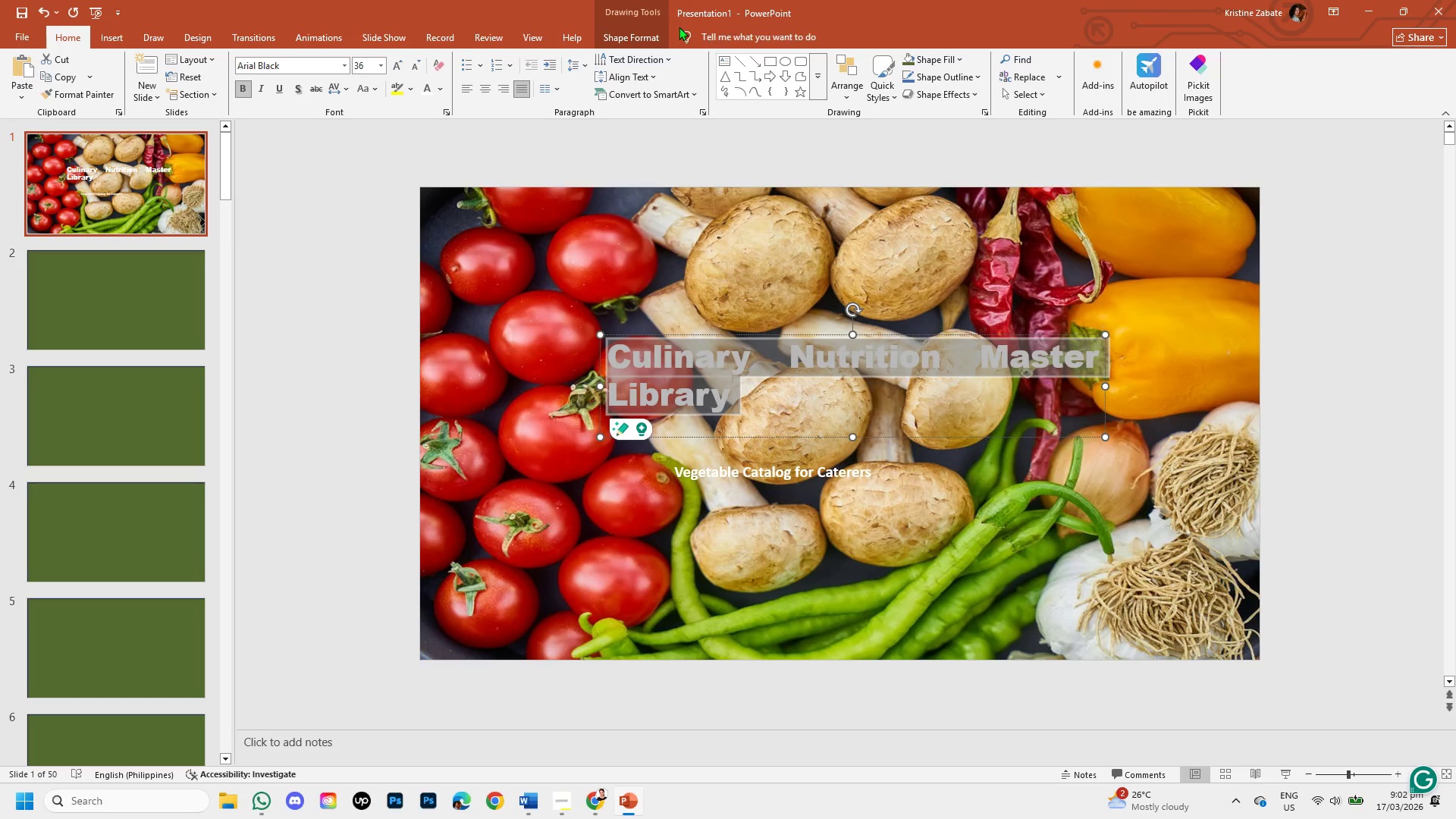 
wait(5.64)
 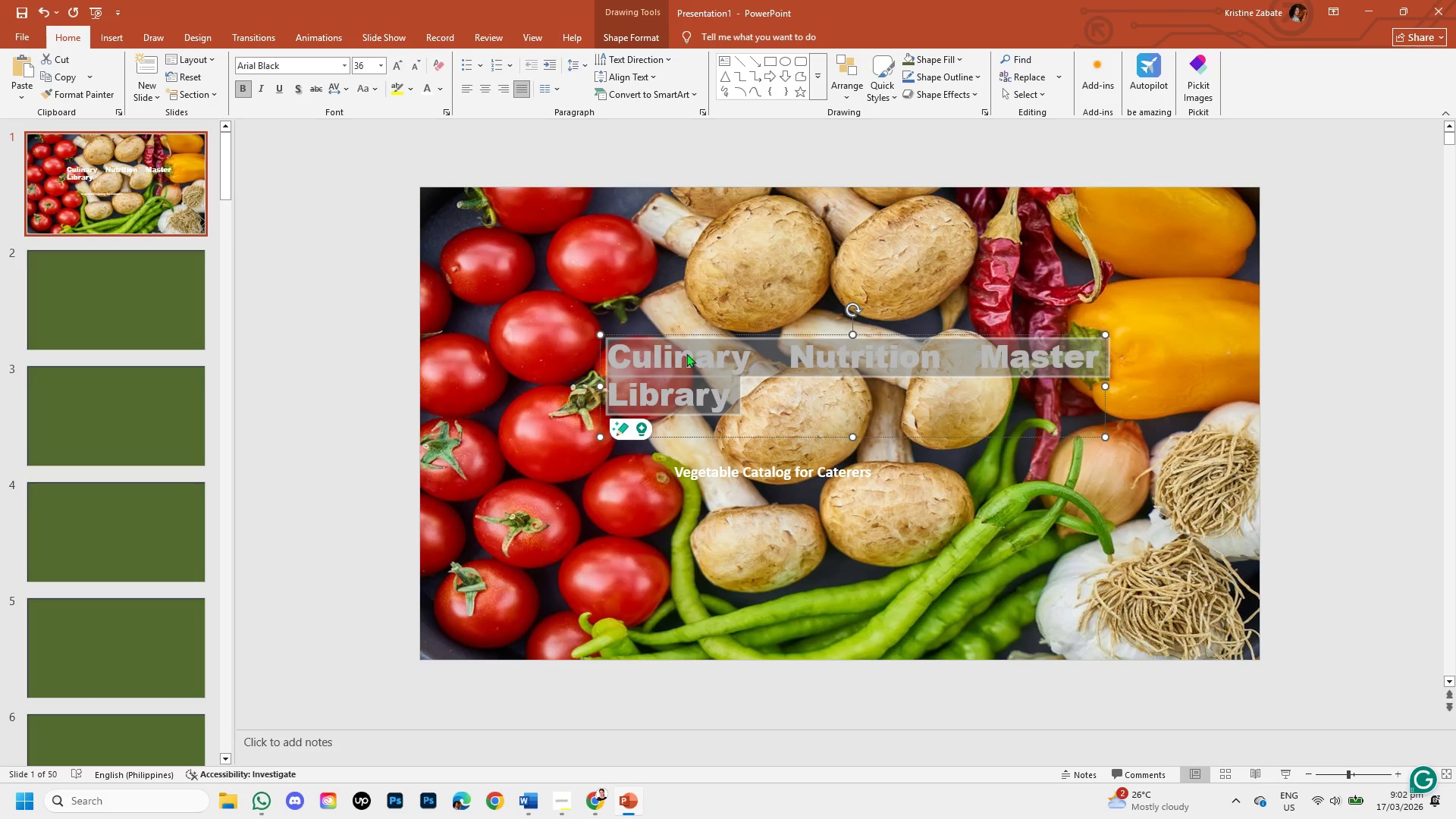 
left_click([487, 90])
 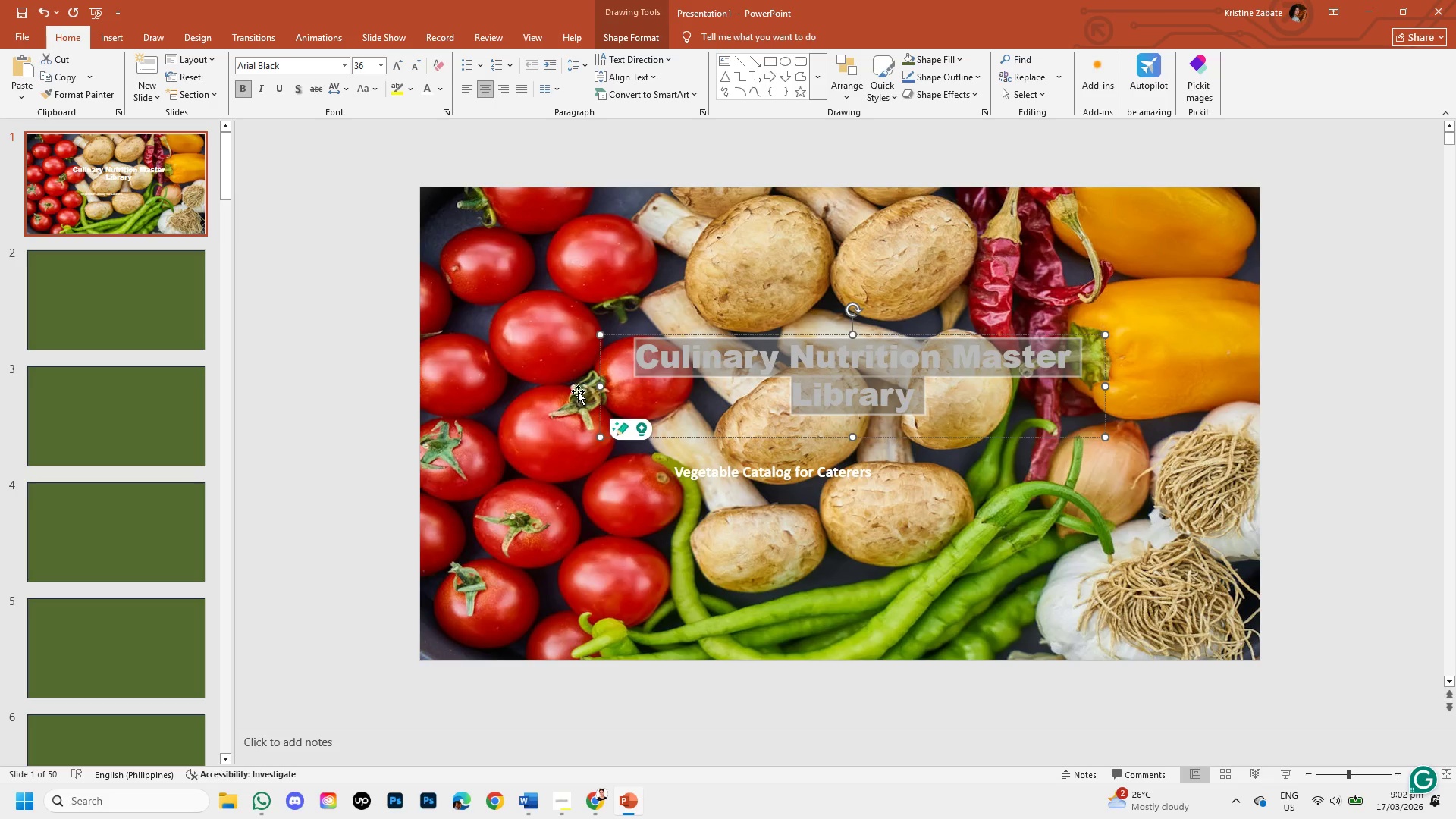 
left_click_drag(start_coordinate=[599, 386], to_coordinate=[511, 375])
 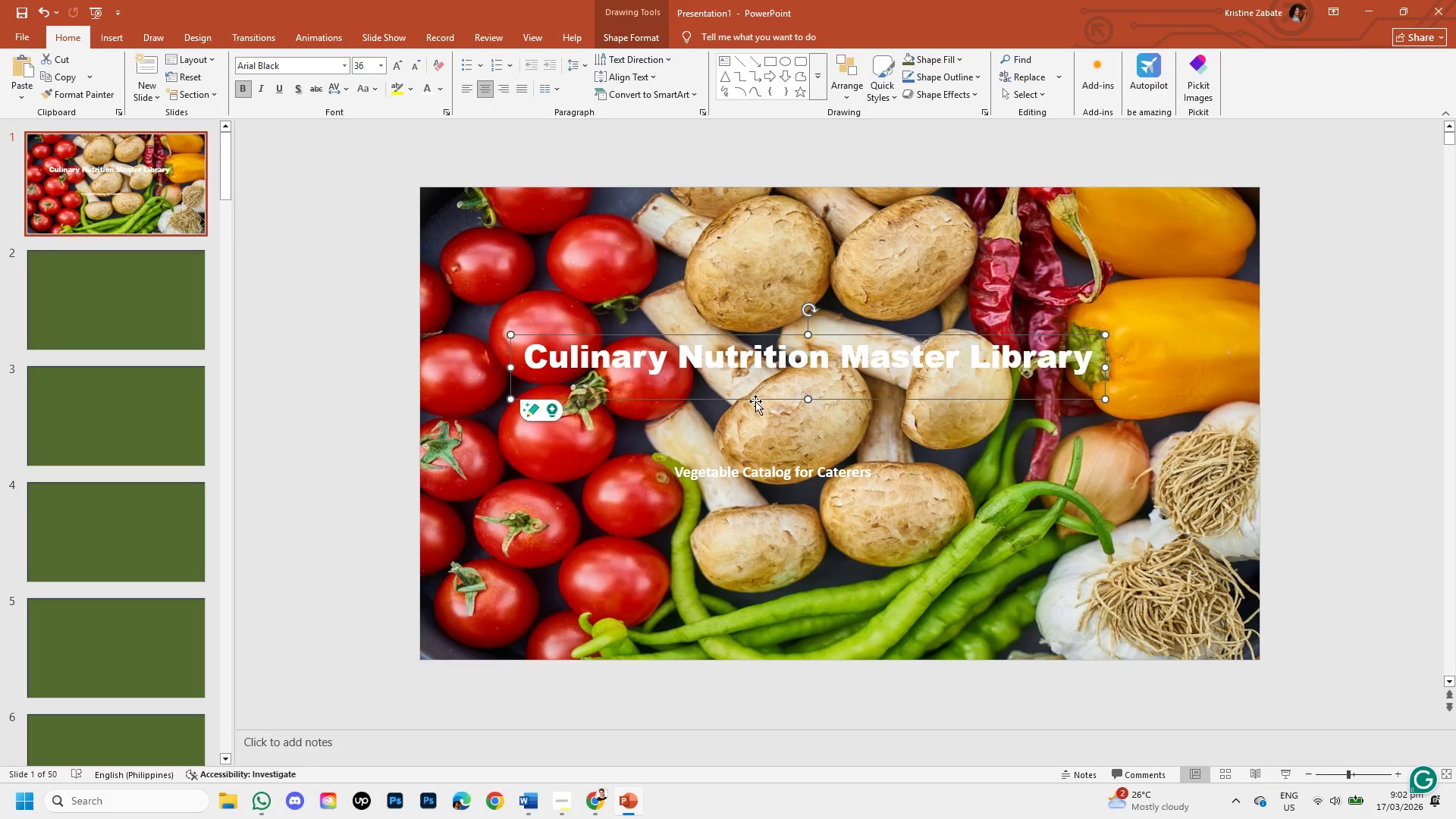 
left_click_drag(start_coordinate=[755, 401], to_coordinate=[802, 384])
 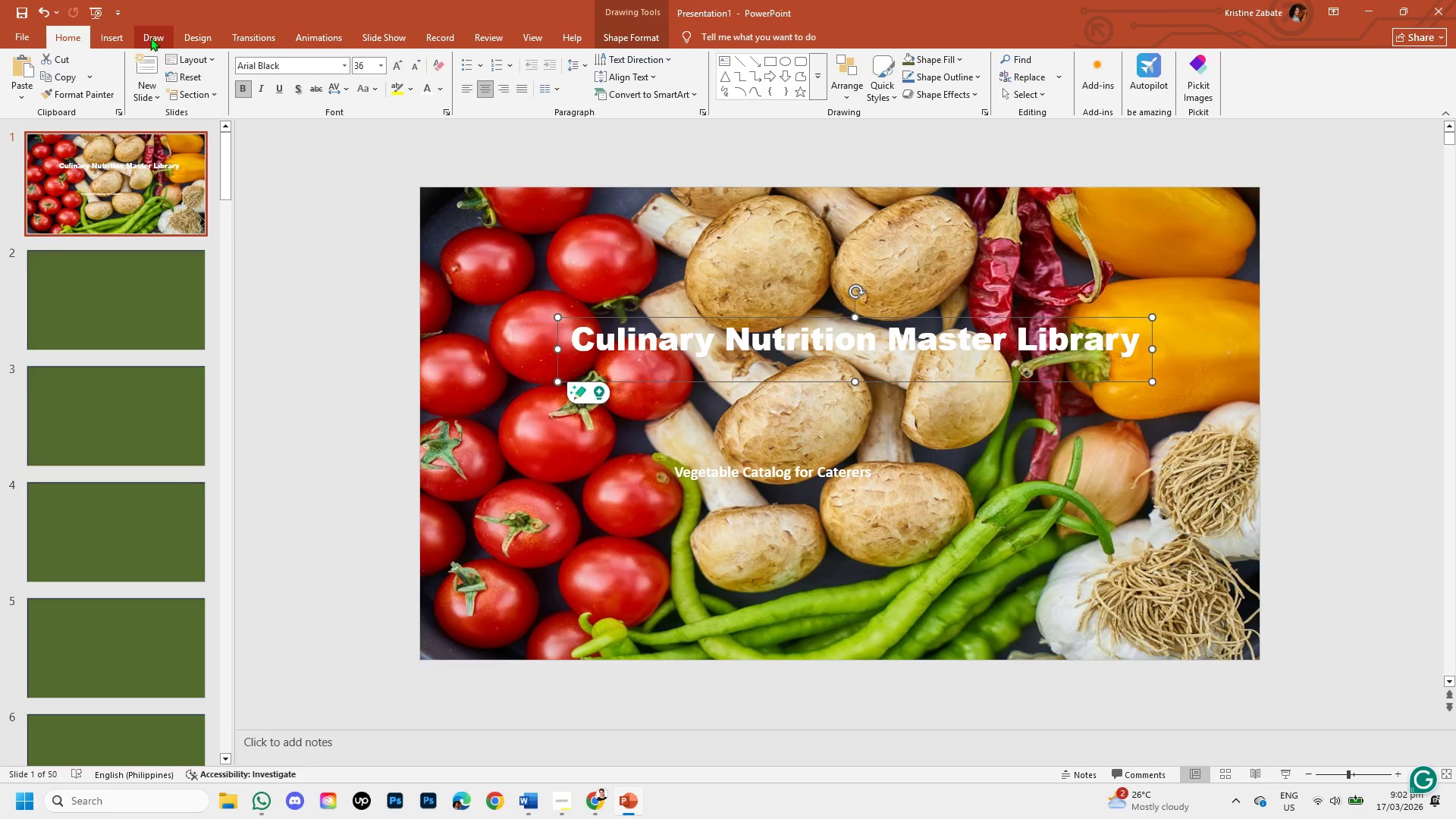 
left_click([114, 39])
 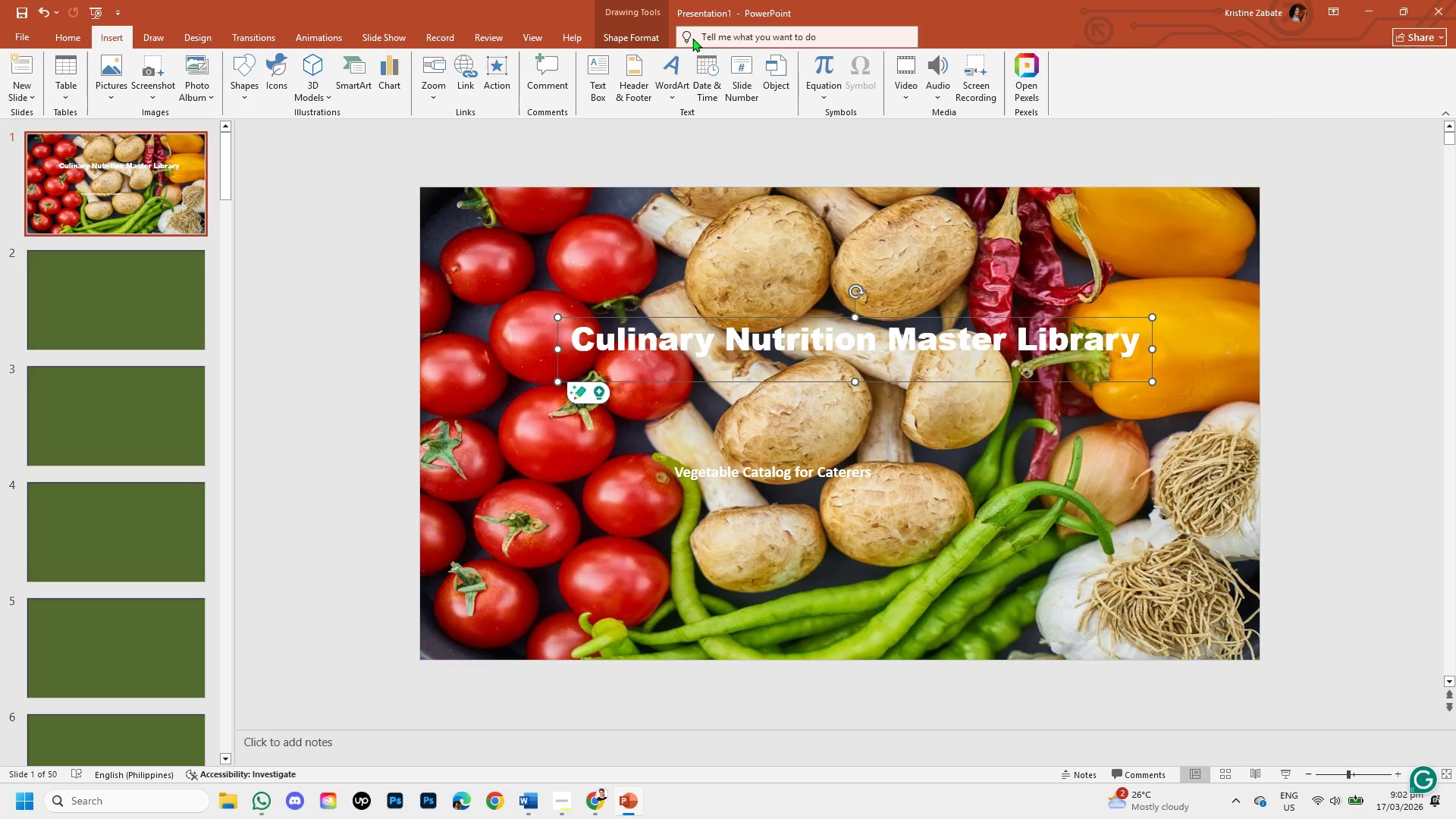 
left_click([633, 33])
 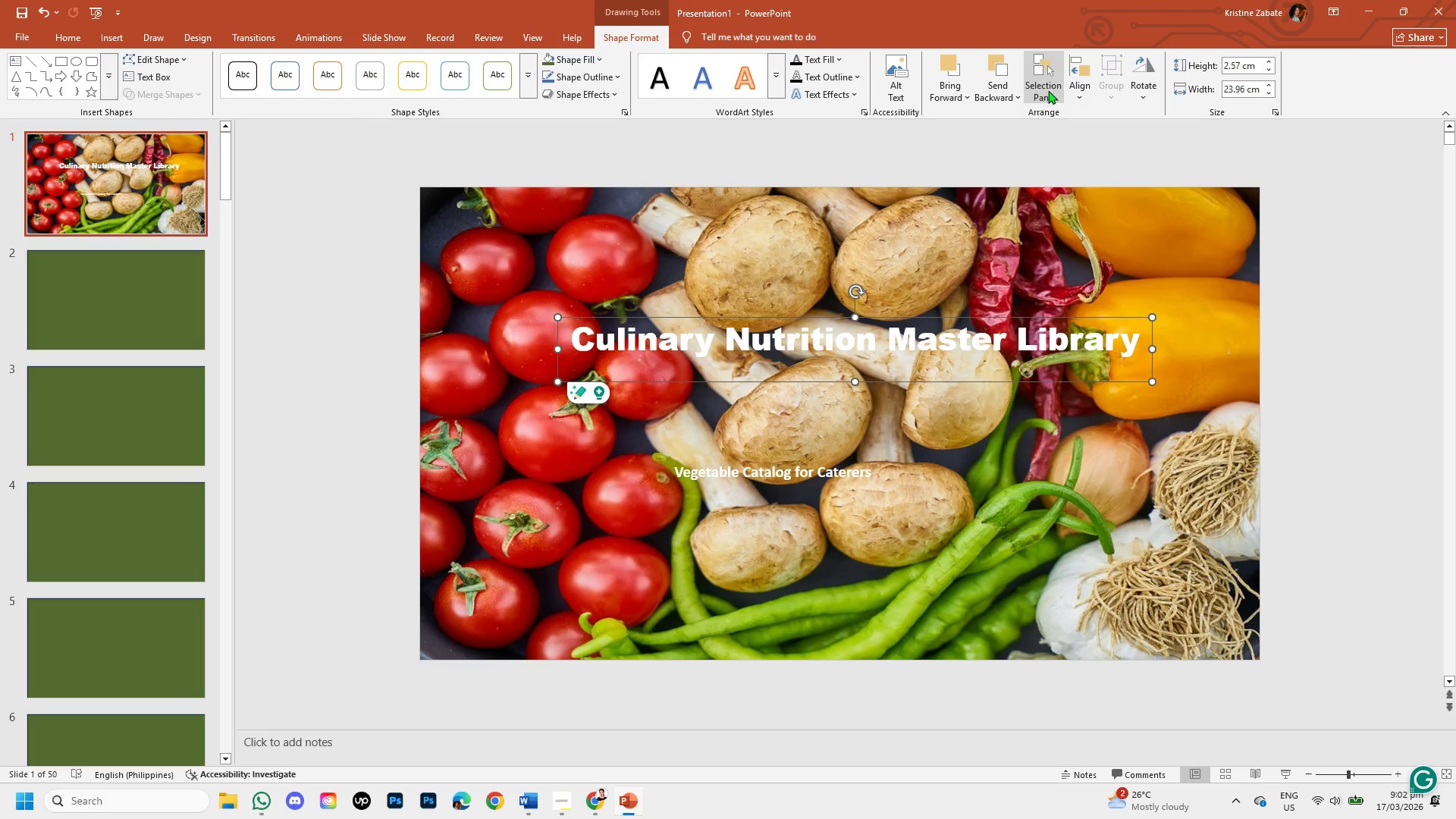 
left_click([1075, 90])
 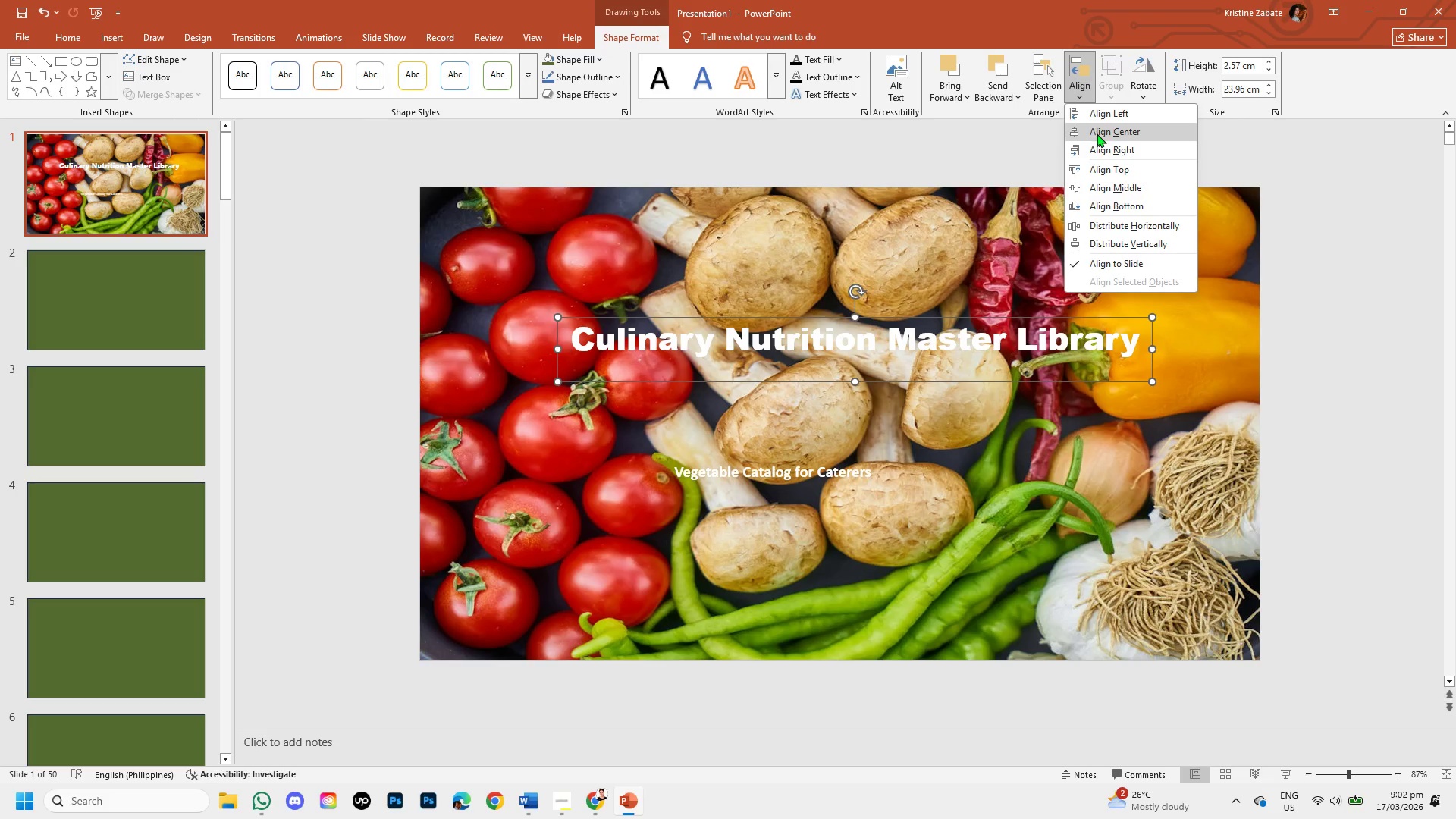 
left_click([1097, 133])
 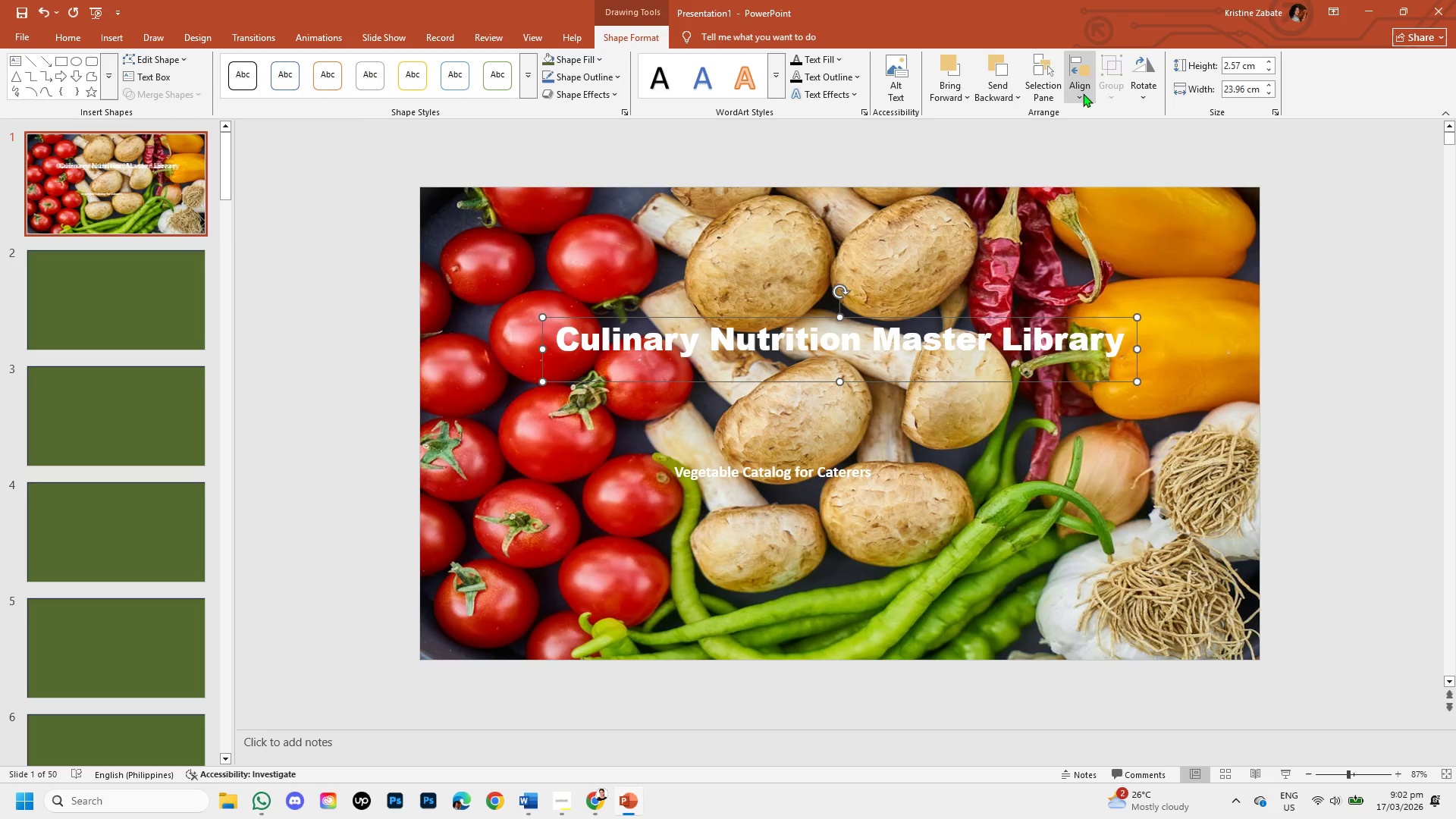 
left_click([1083, 93])
 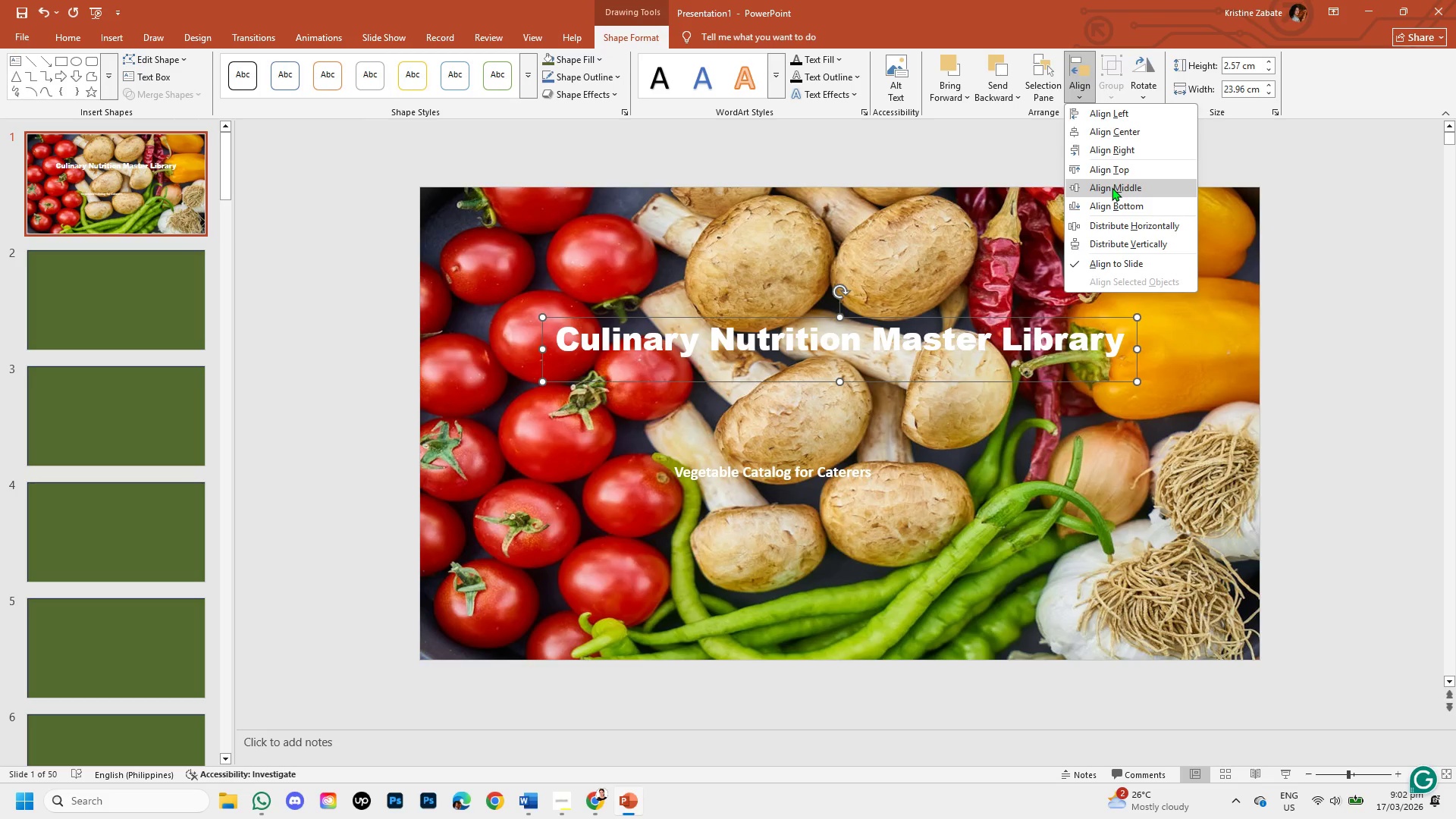 
left_click([1112, 187])
 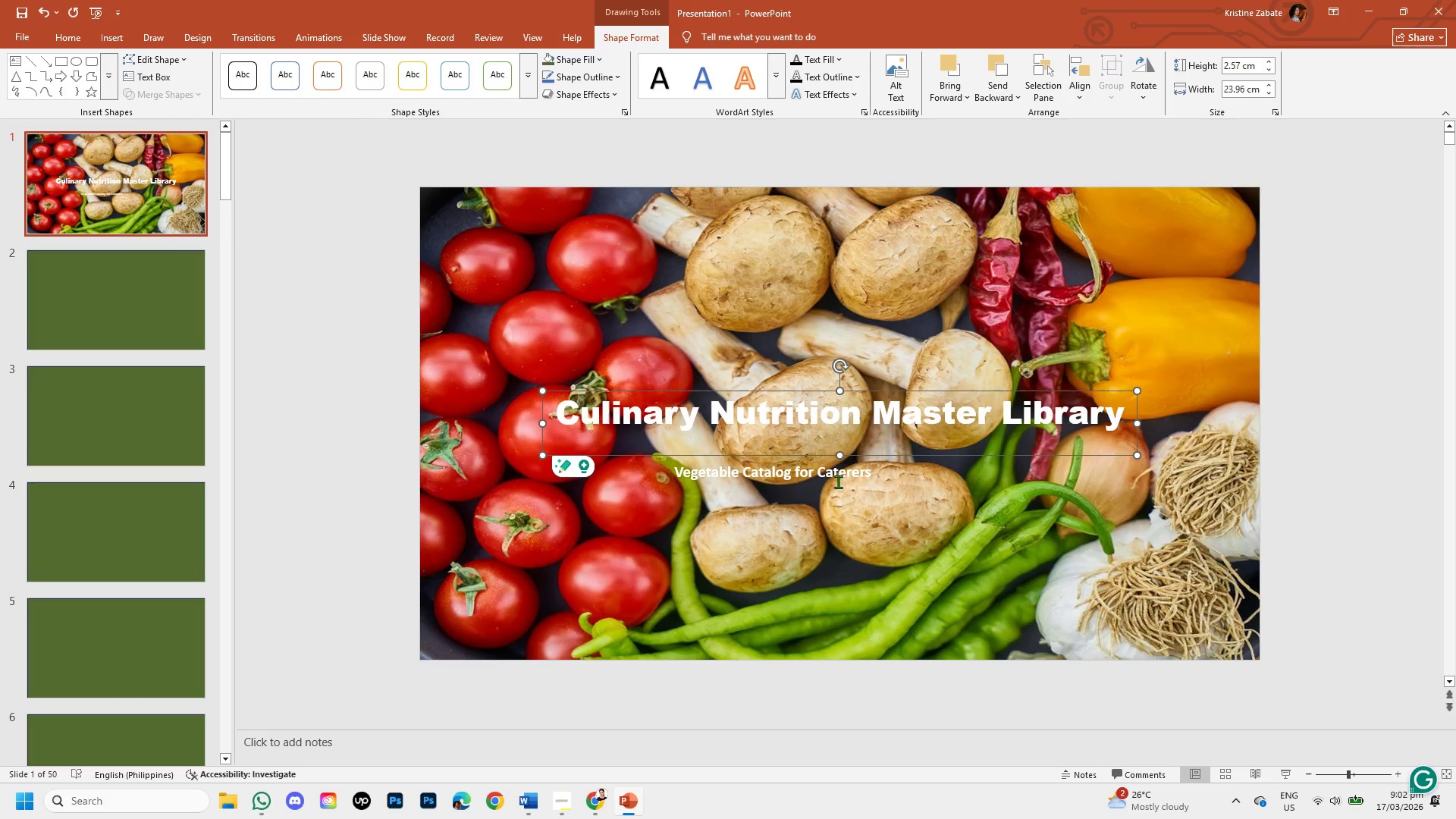 
left_click([839, 475])
 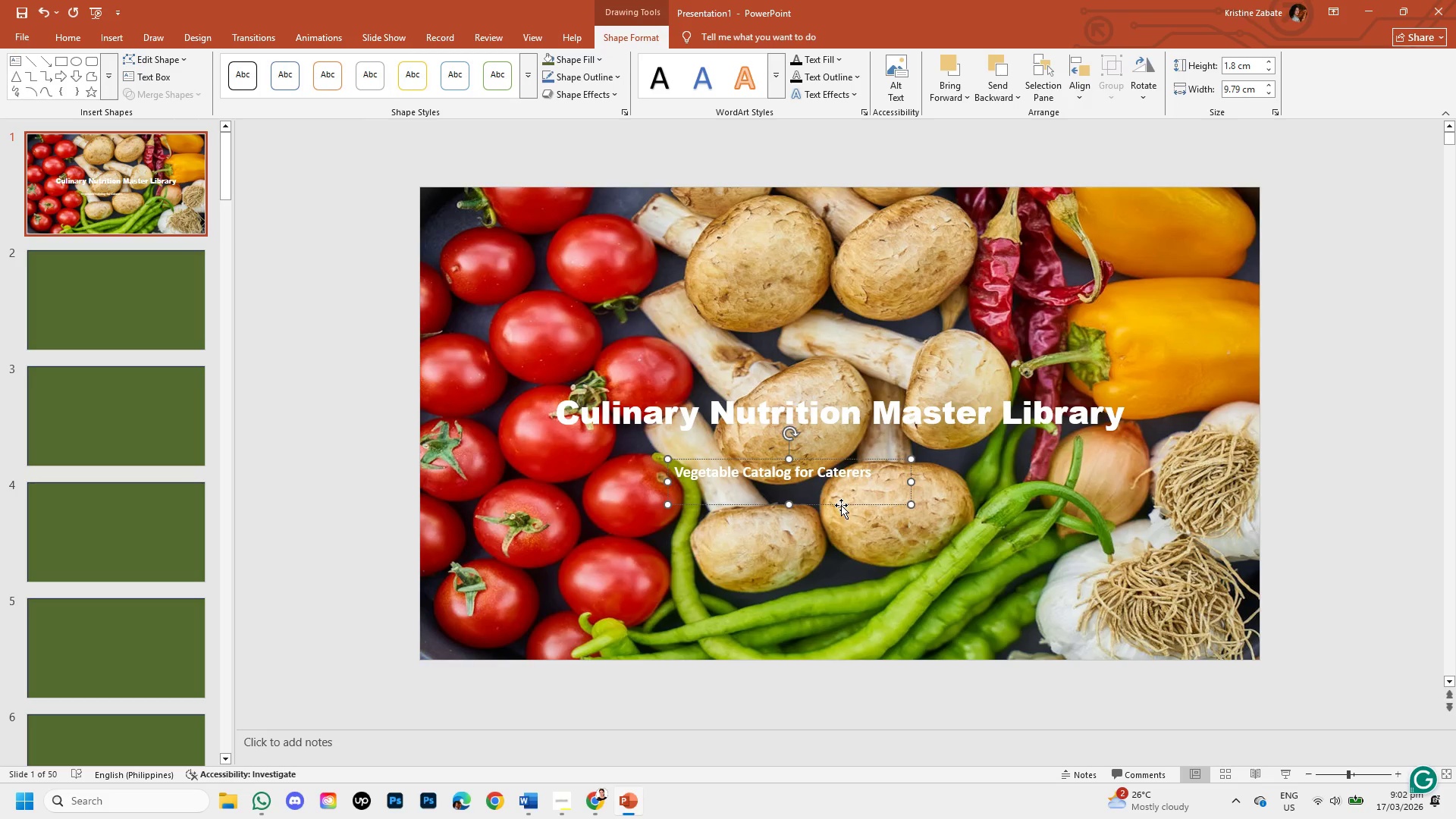 
left_click_drag(start_coordinate=[841, 505], to_coordinate=[871, 483])
 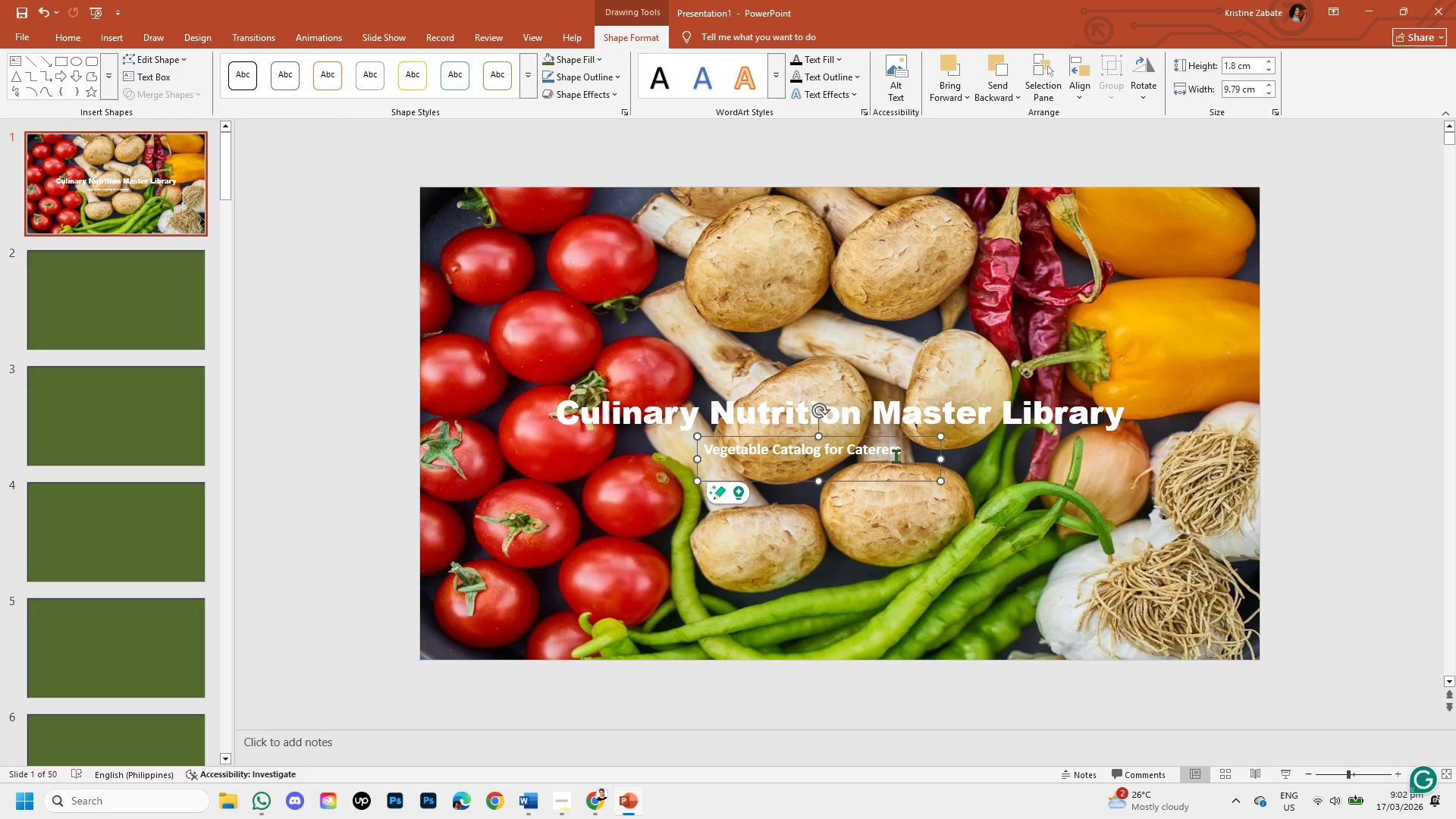 
wait(6.58)
 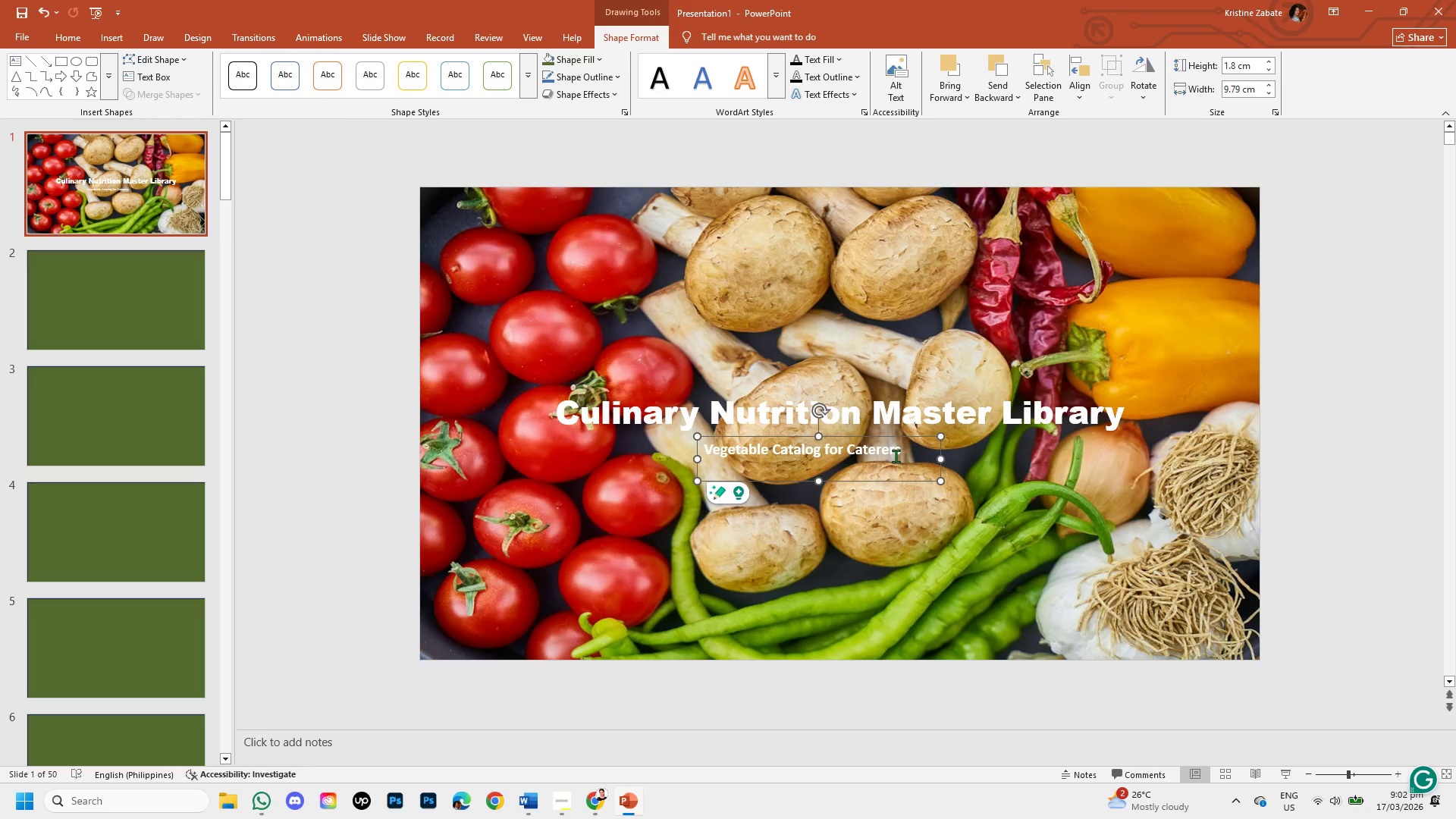 
left_click_drag(start_coordinate=[705, 450], to_coordinate=[896, 444])
 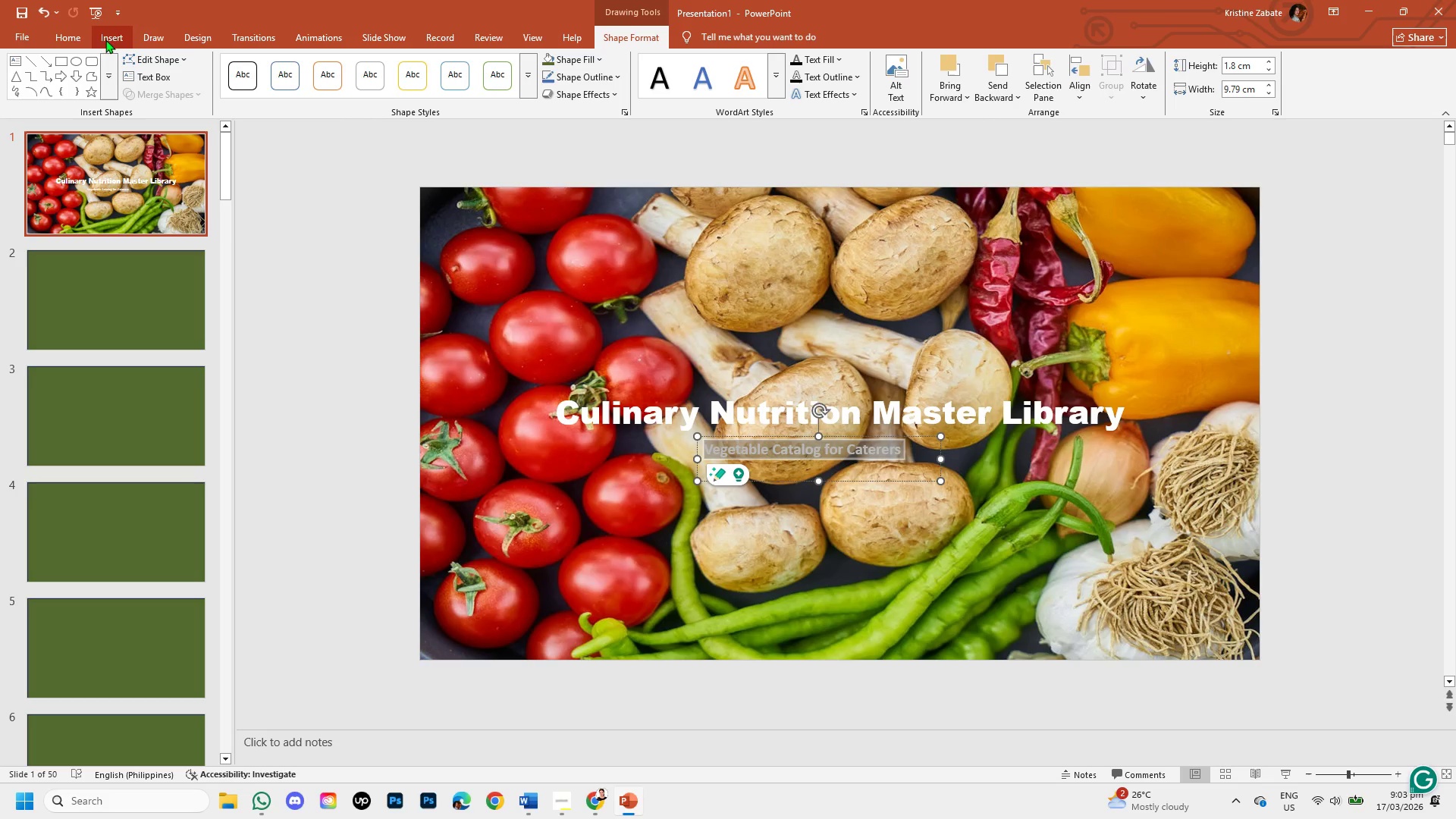 
left_click([83, 39])
 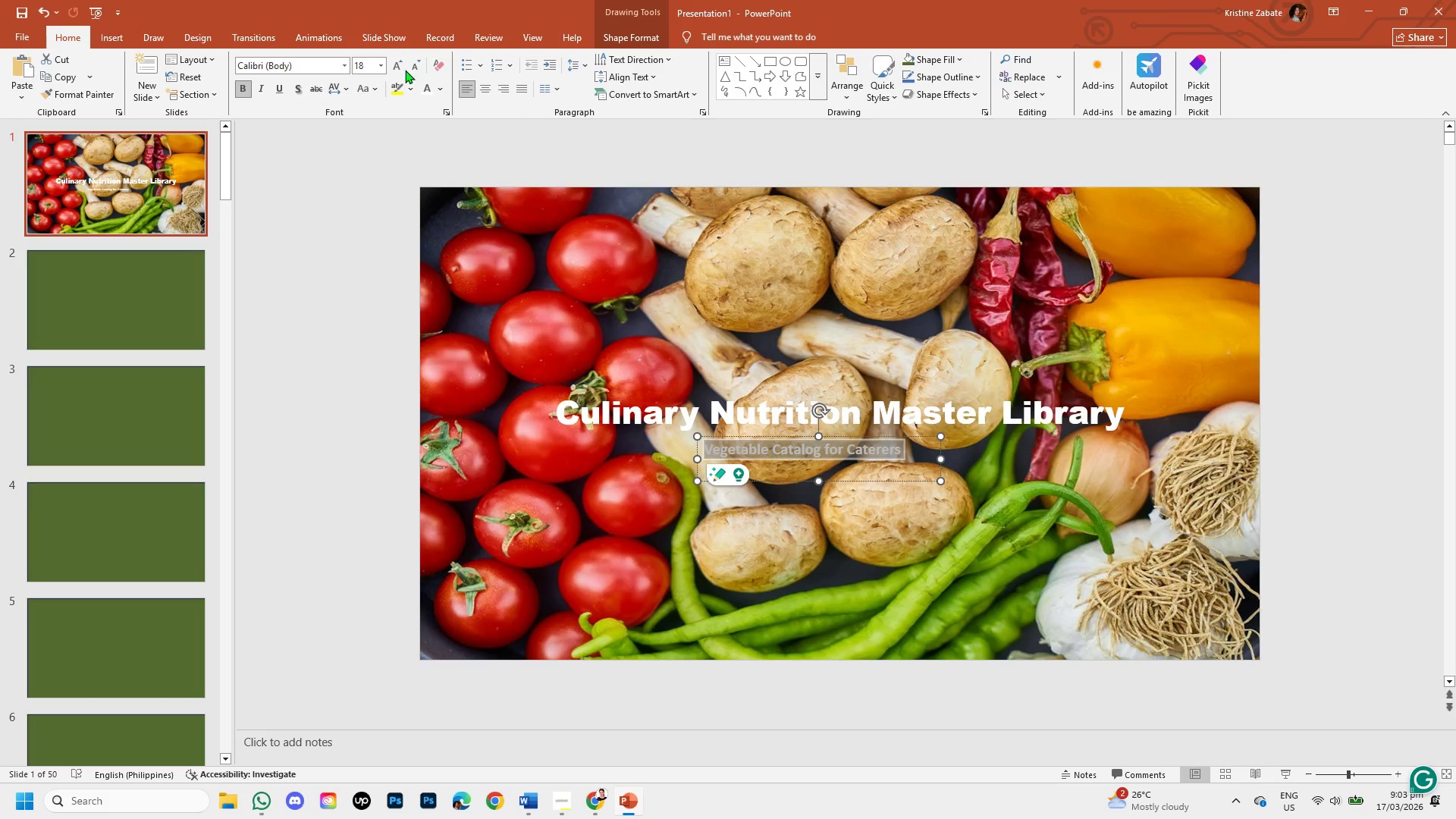 
left_click([397, 68])
 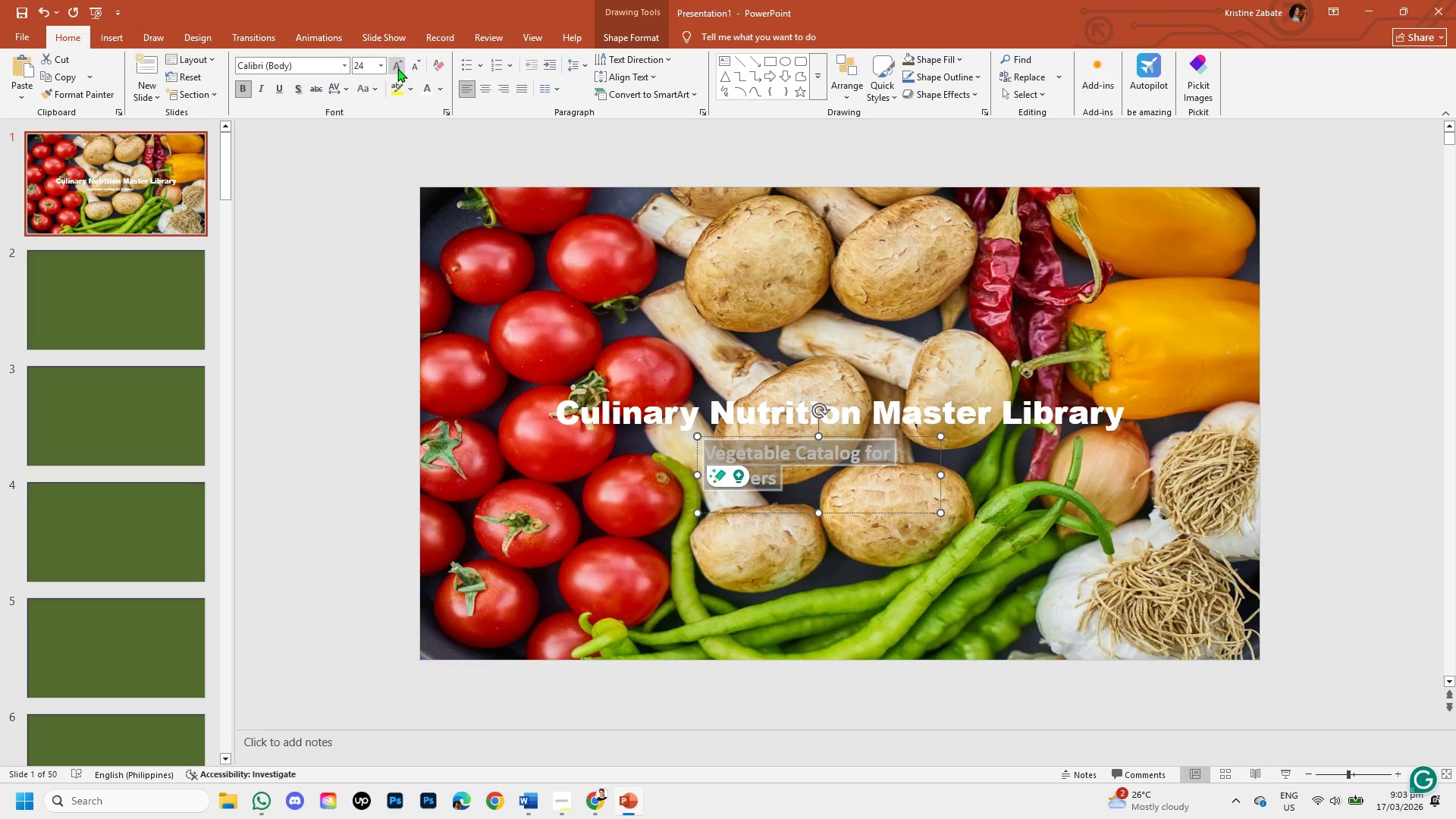 
double_click([397, 68])
 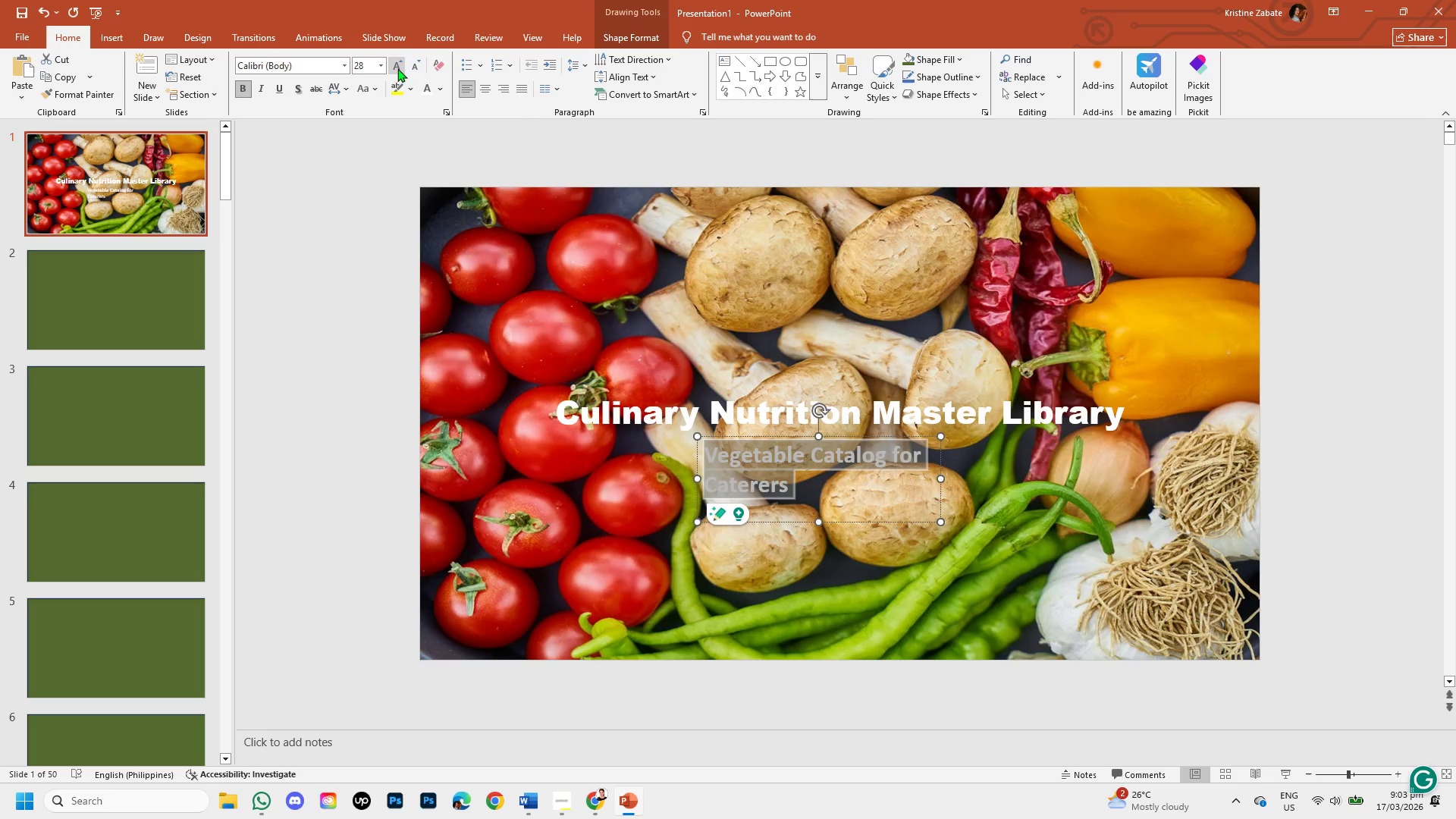 
left_click([397, 68])
 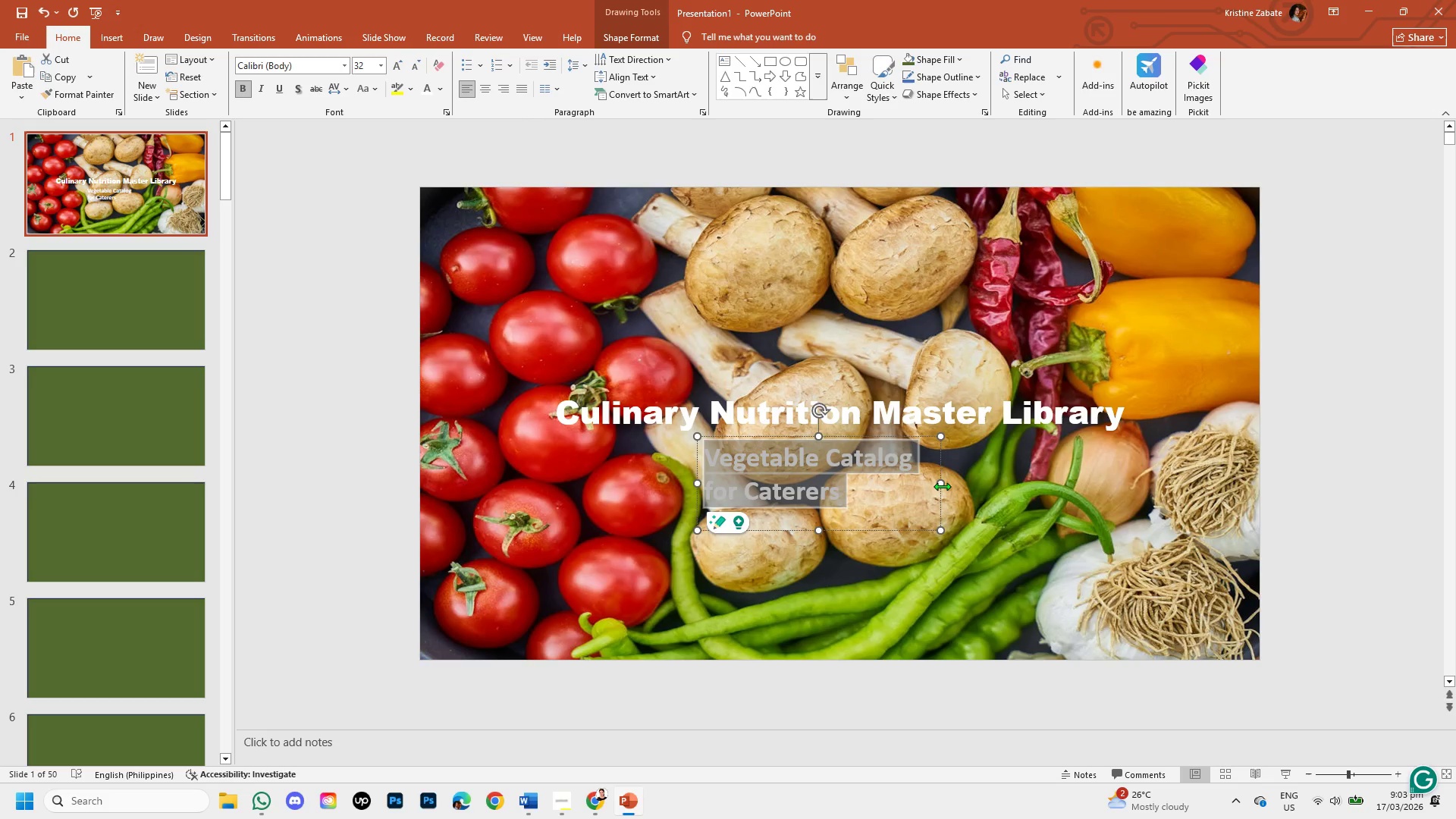 
left_click_drag(start_coordinate=[942, 486], to_coordinate=[1081, 480])
 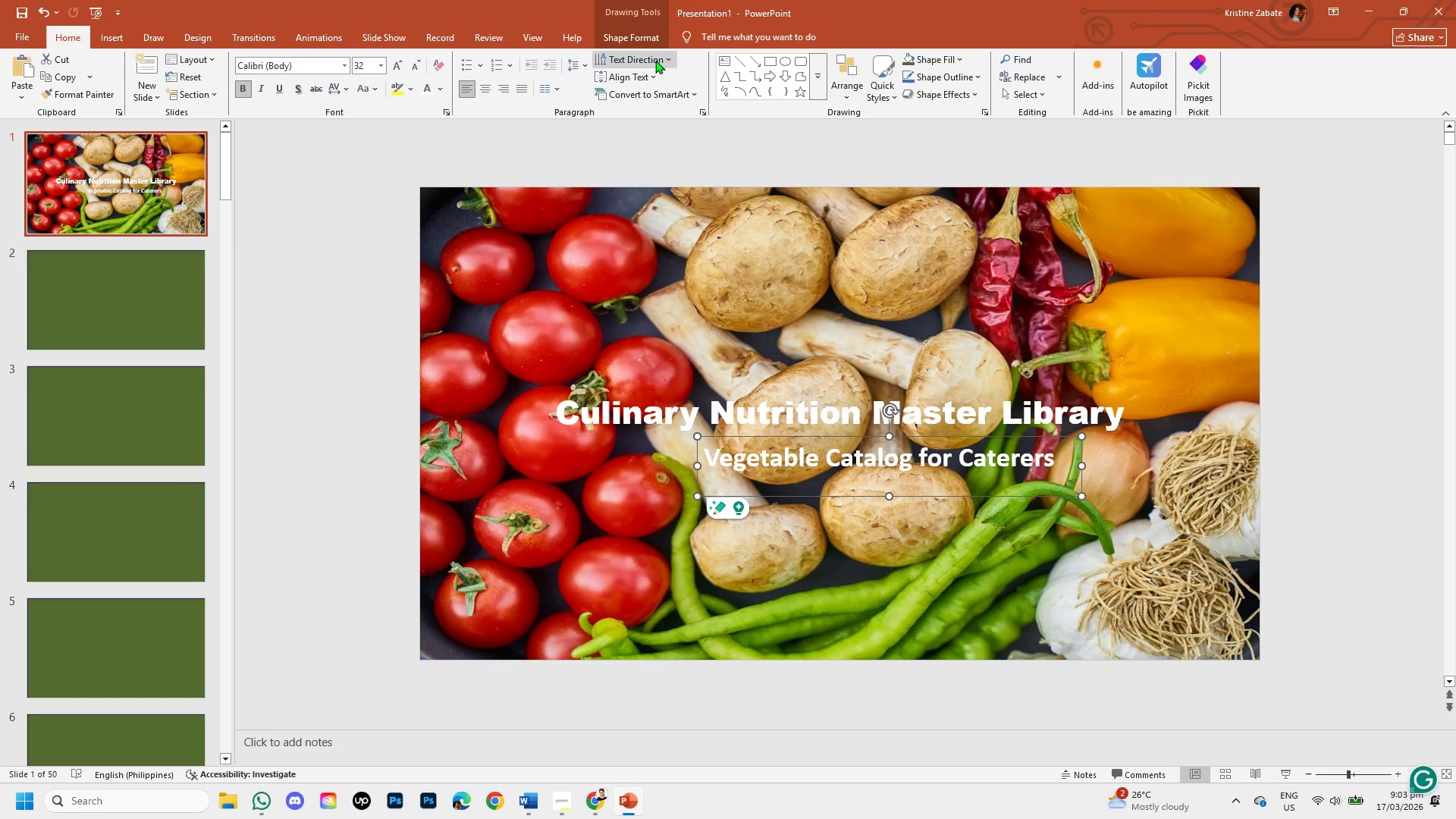 
left_click([566, 39])
 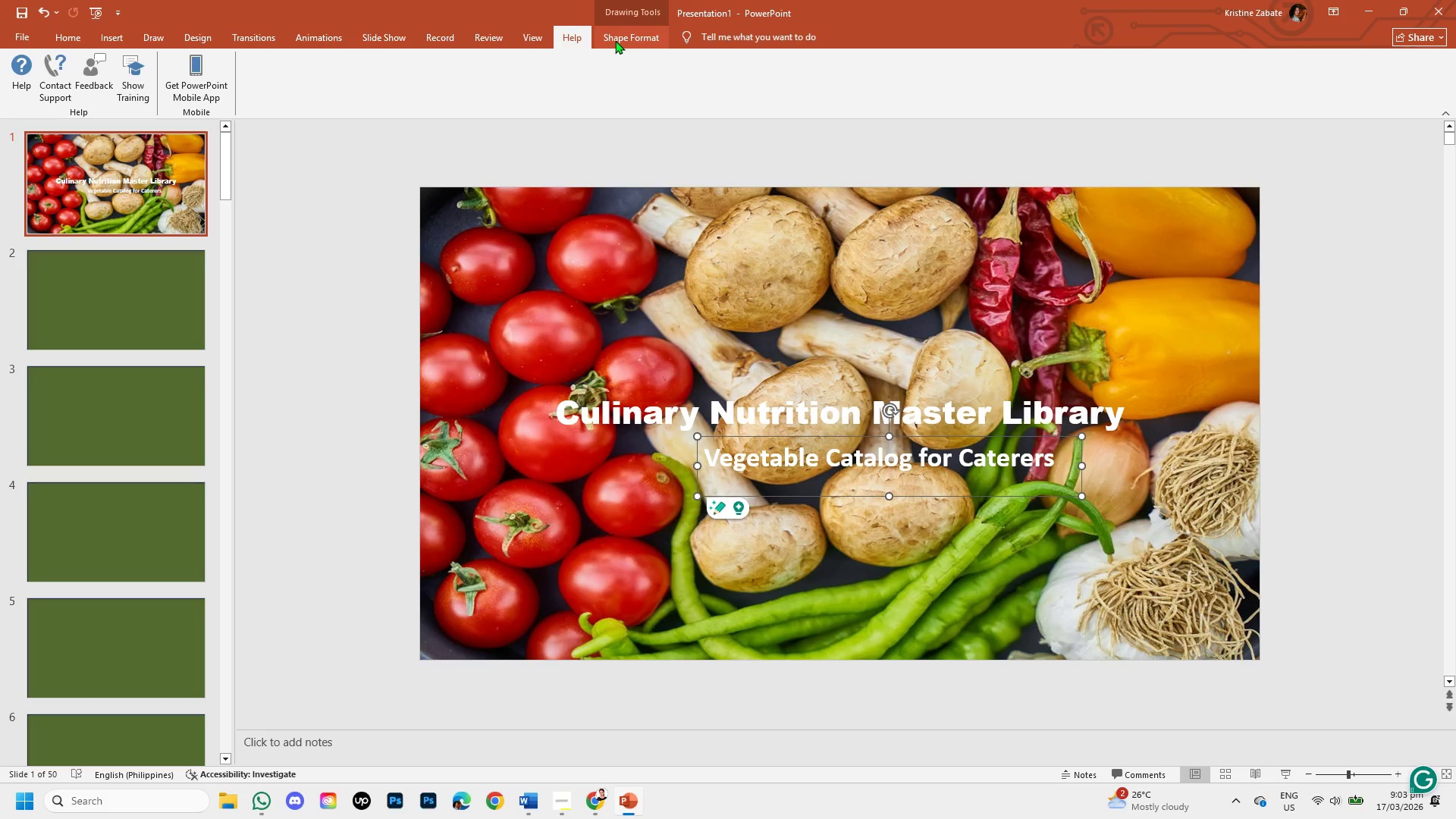 
left_click([615, 40])
 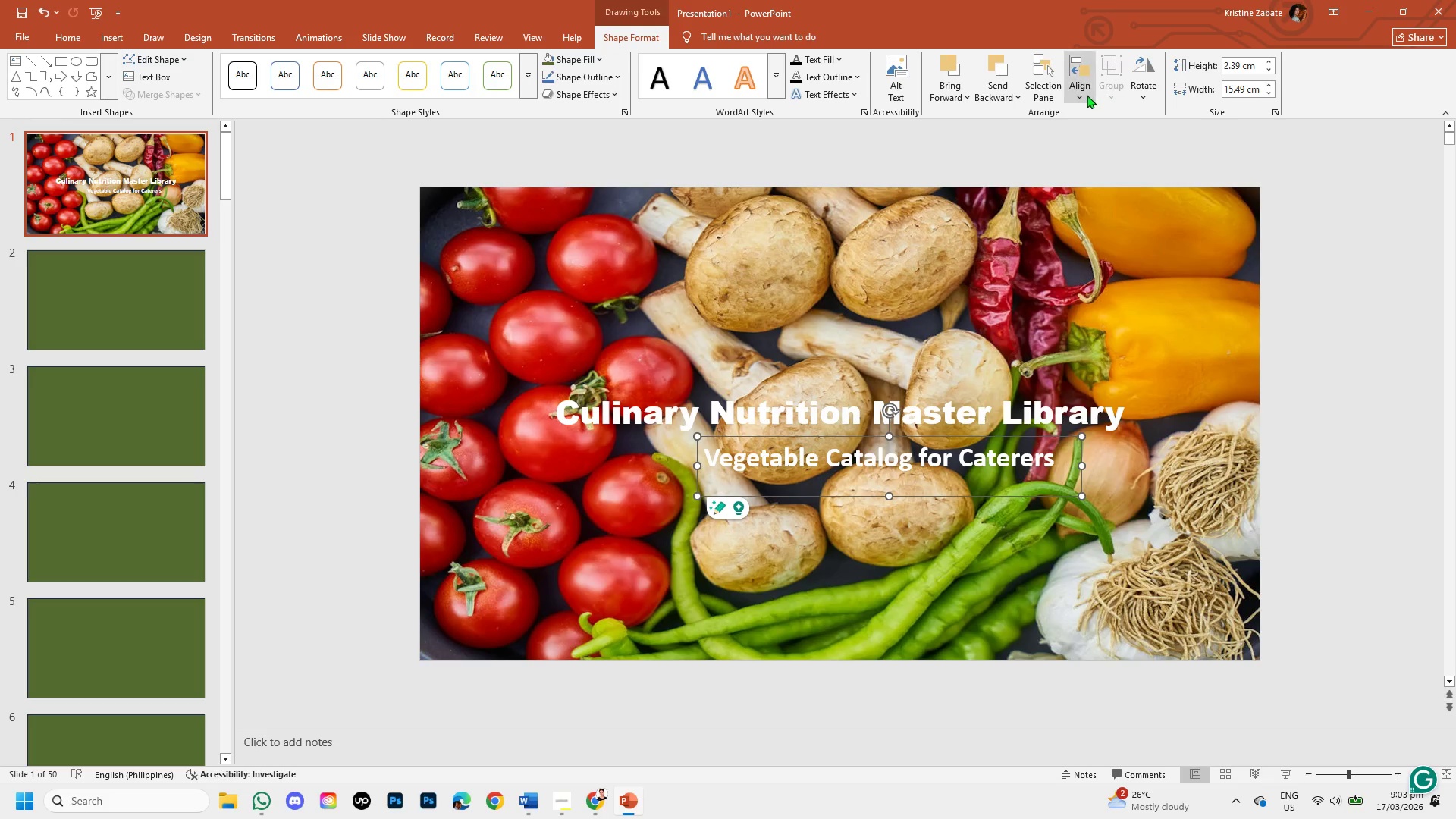 
left_click([1084, 95])
 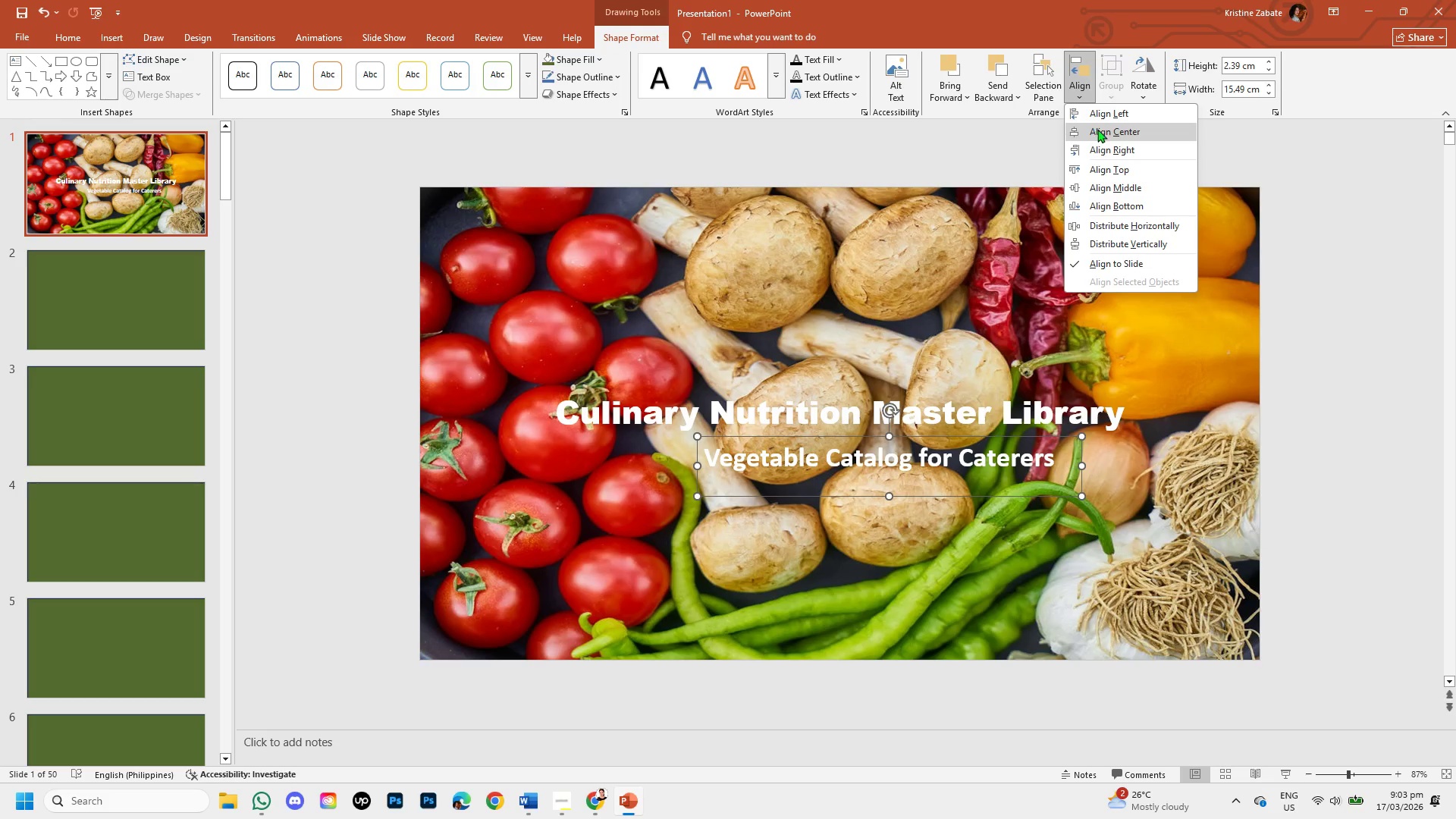 
left_click([1097, 129])
 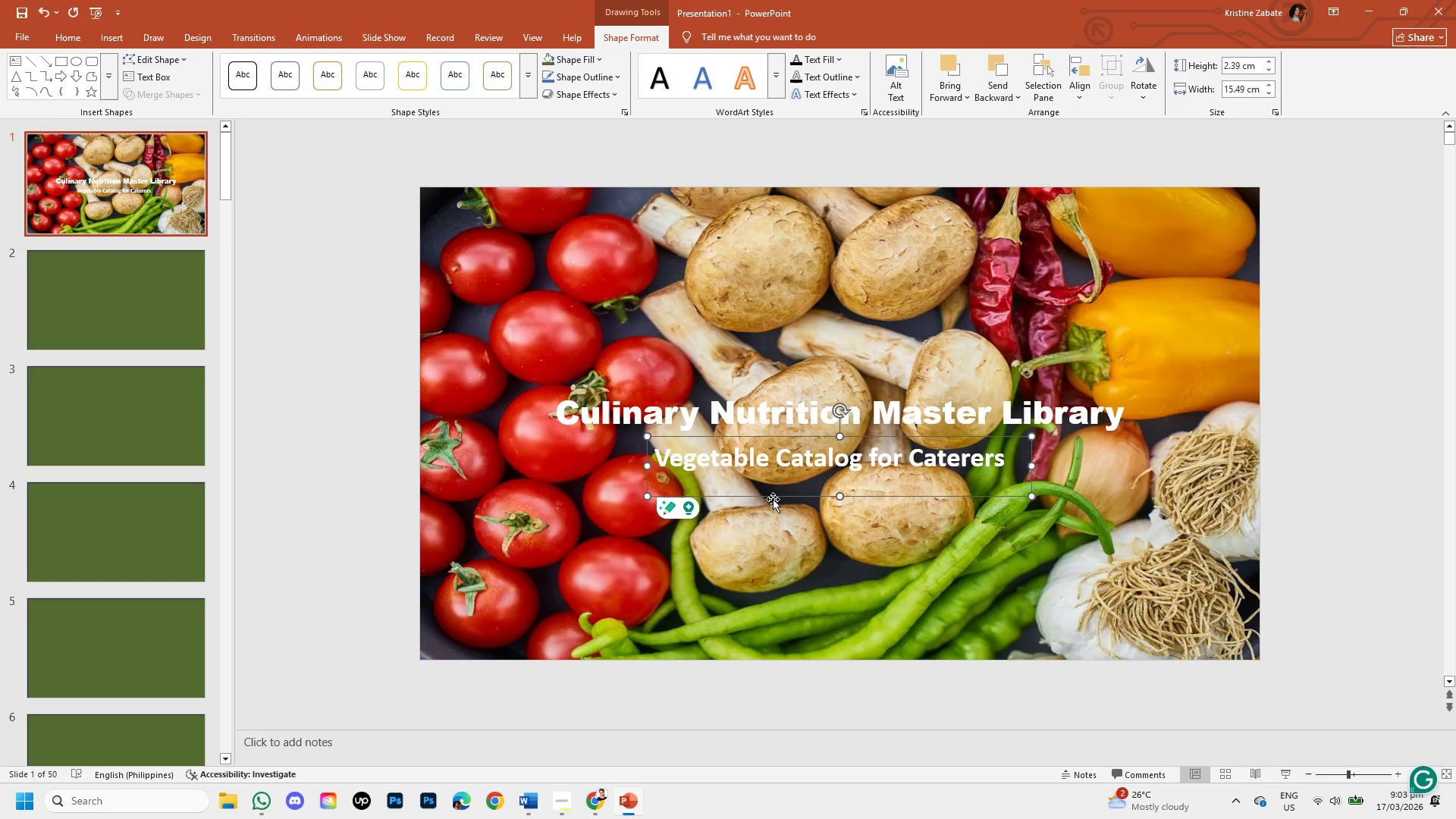 
left_click_drag(start_coordinate=[773, 497], to_coordinate=[764, 492])
 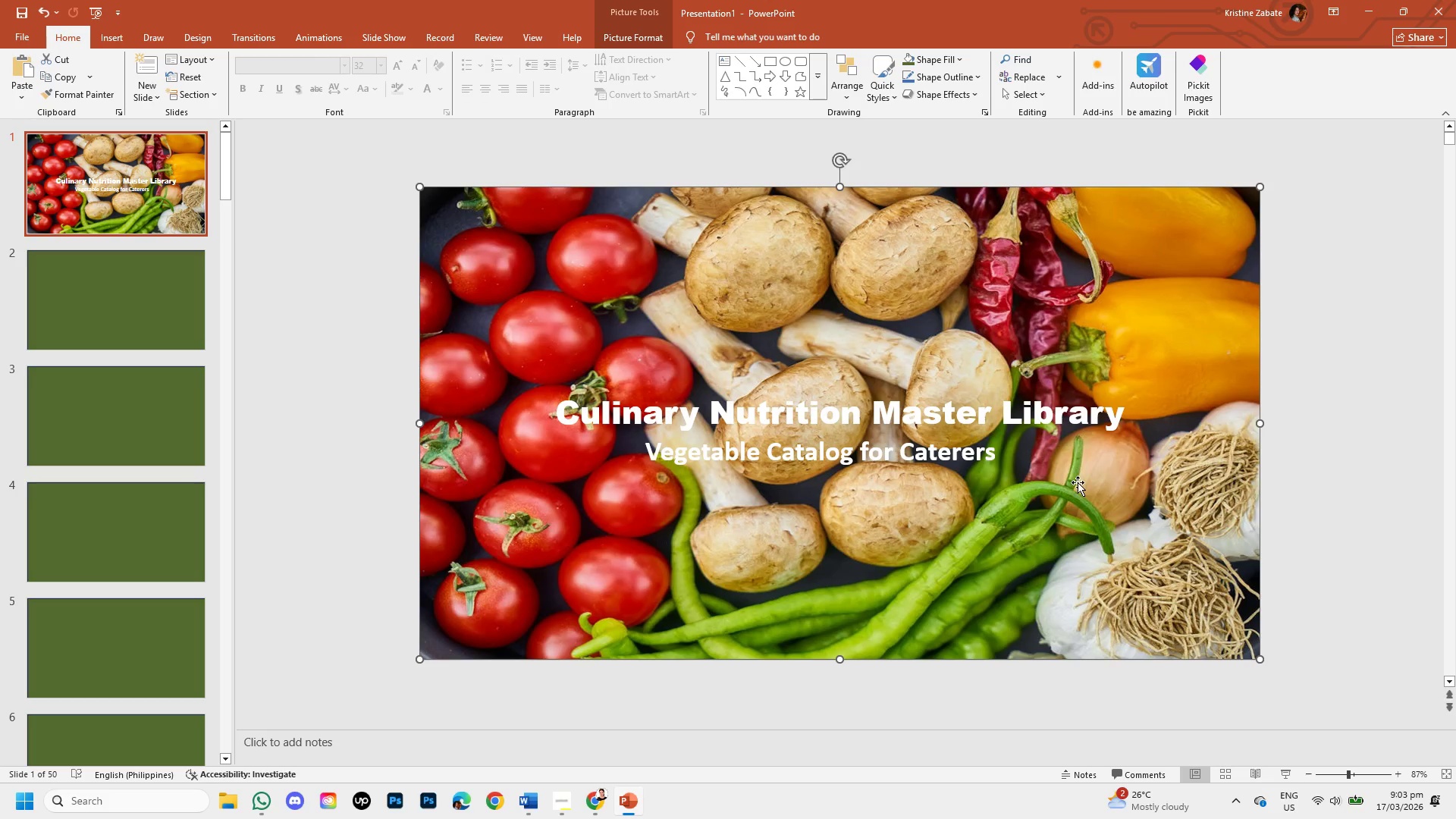 
wait(6.51)
 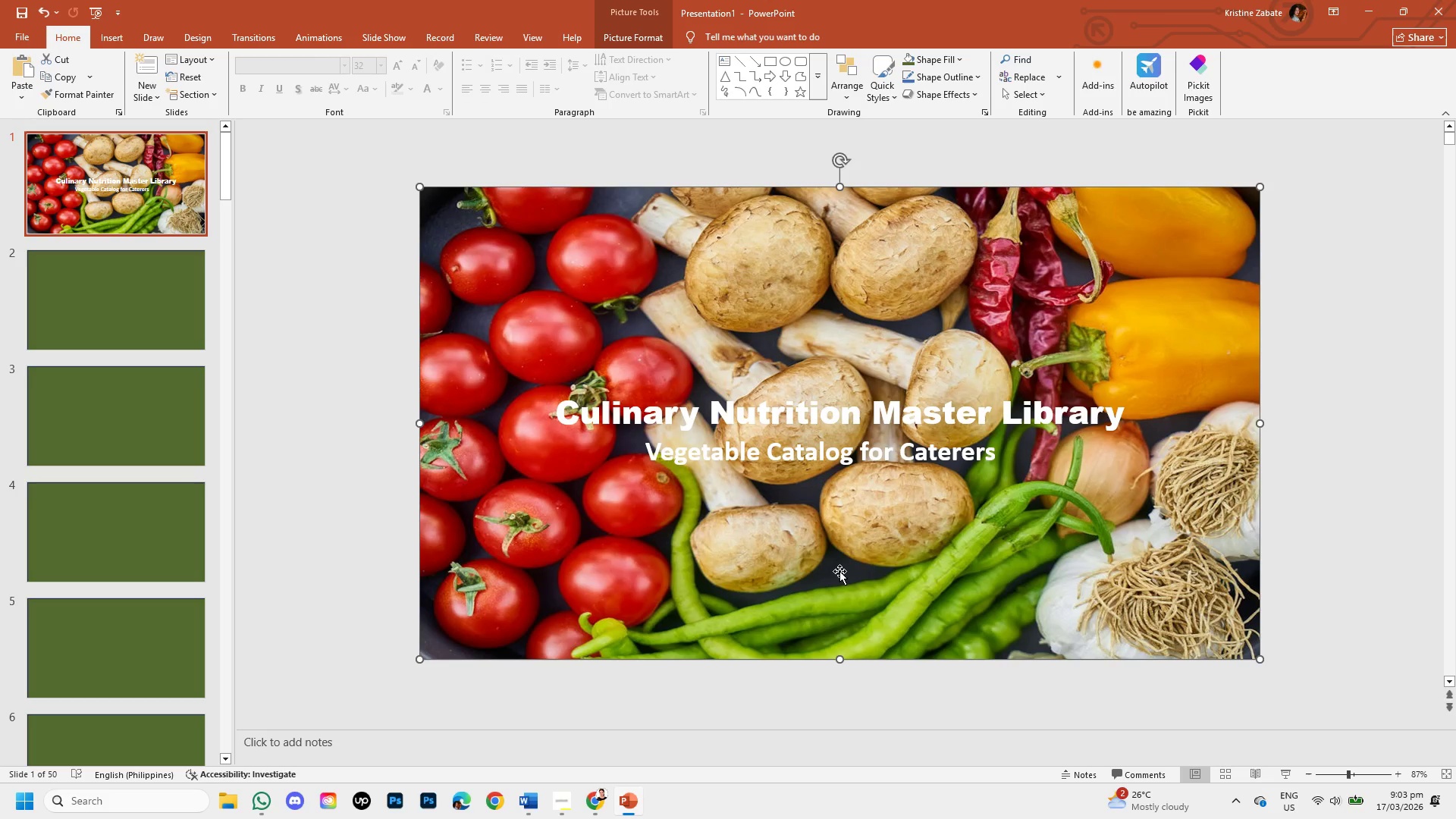 
left_click([67, 290])
 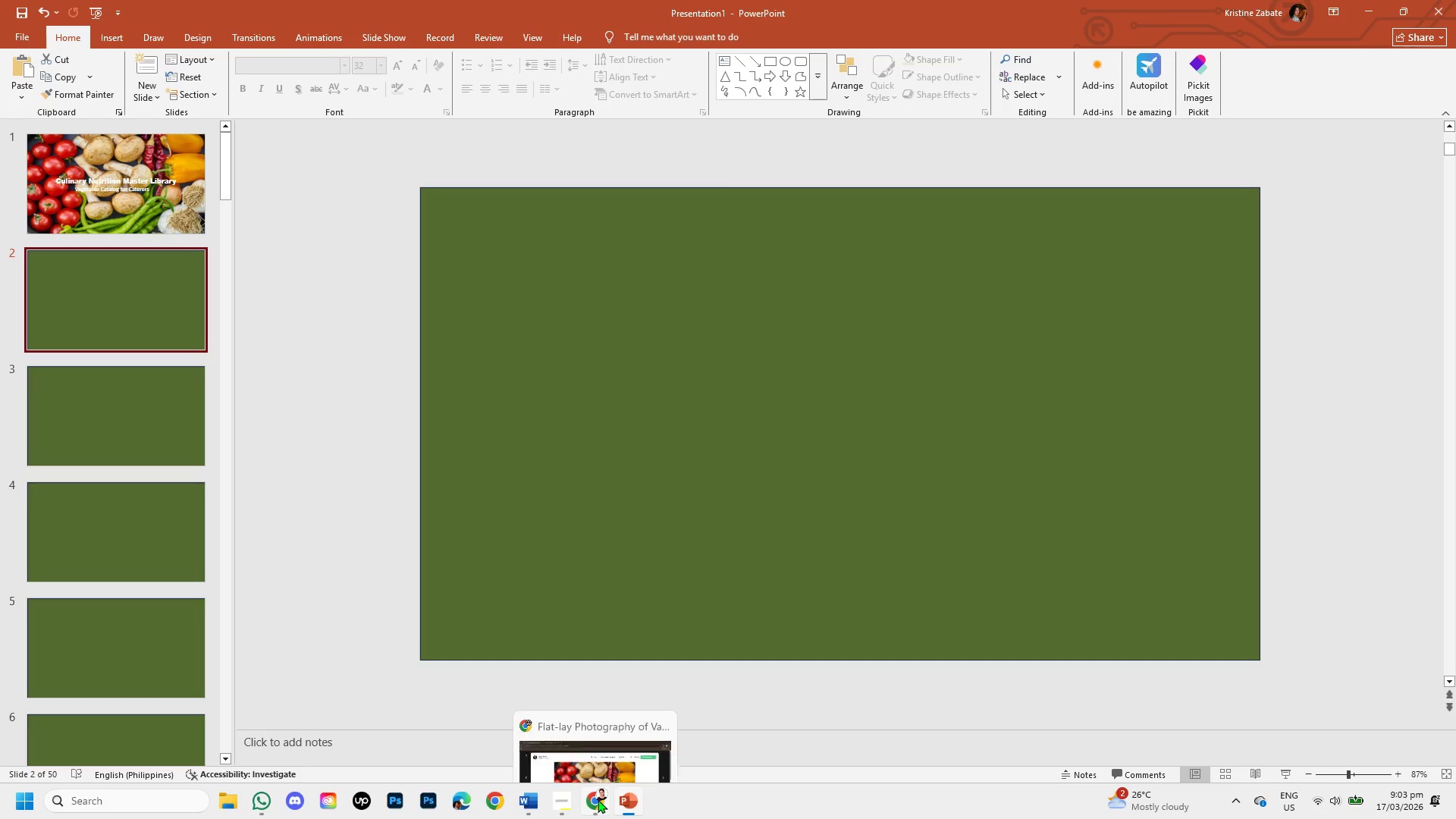 
left_click([597, 799])
 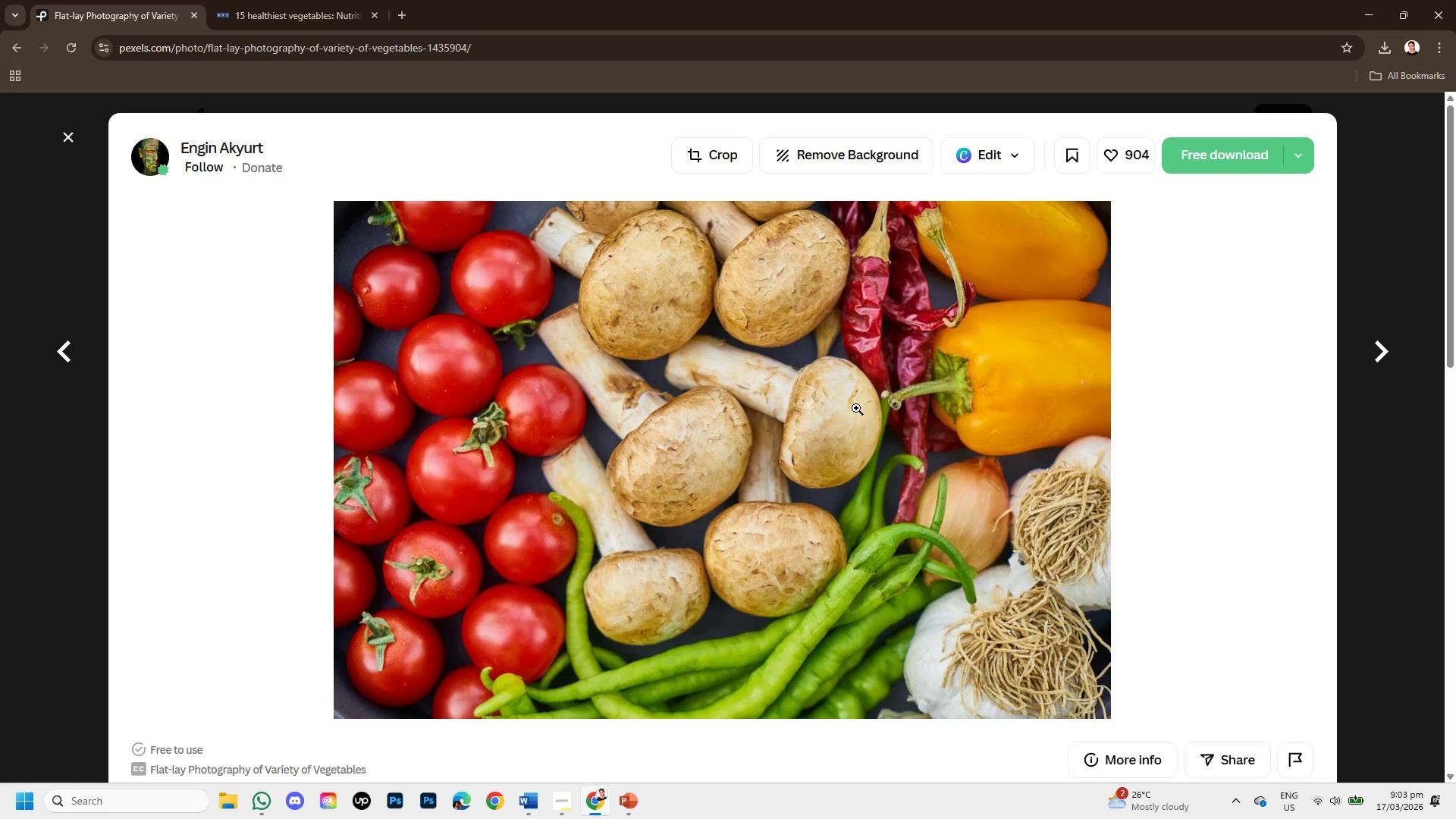 
wait(18.75)
 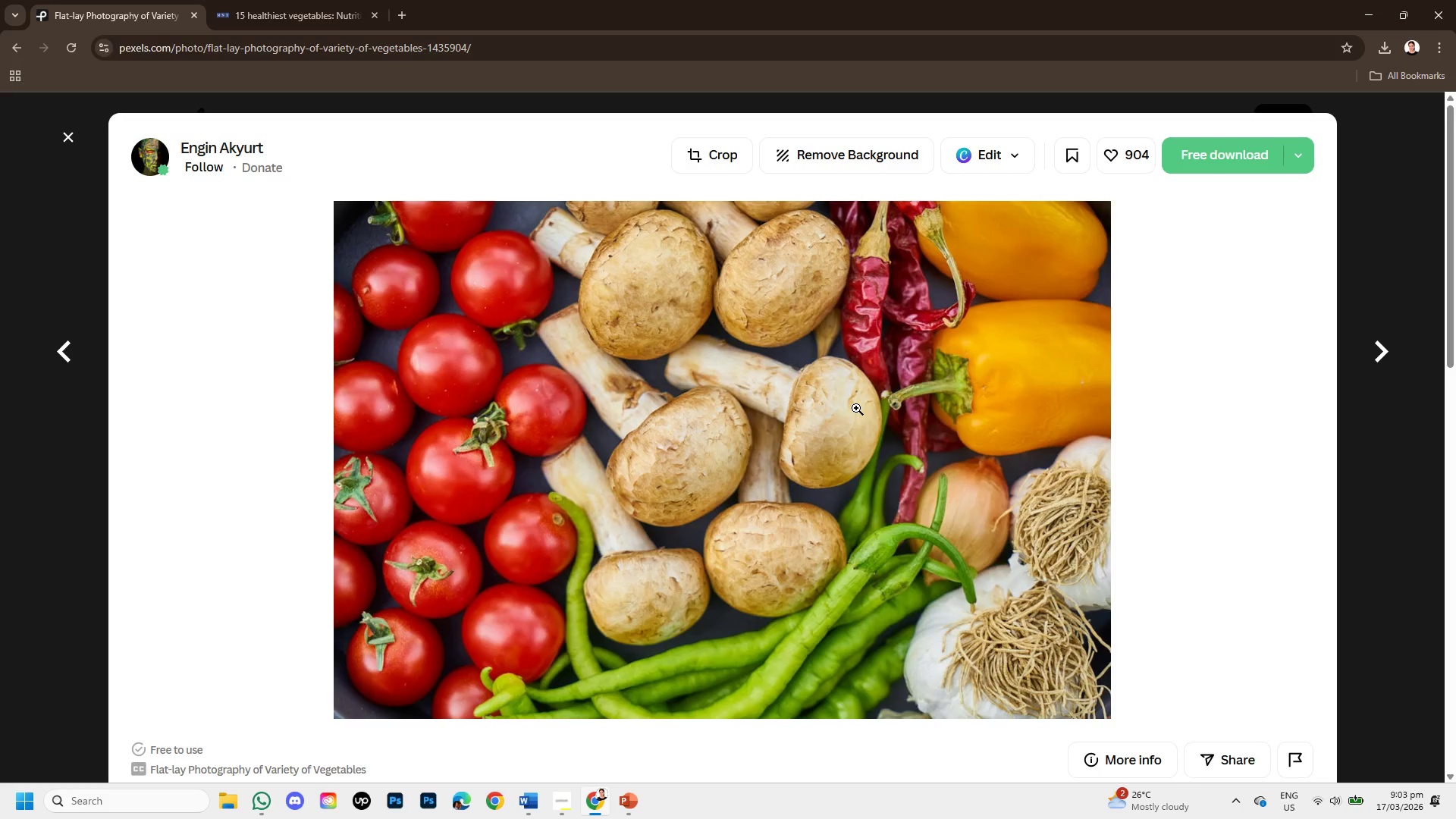 
left_click([1401, 272])
 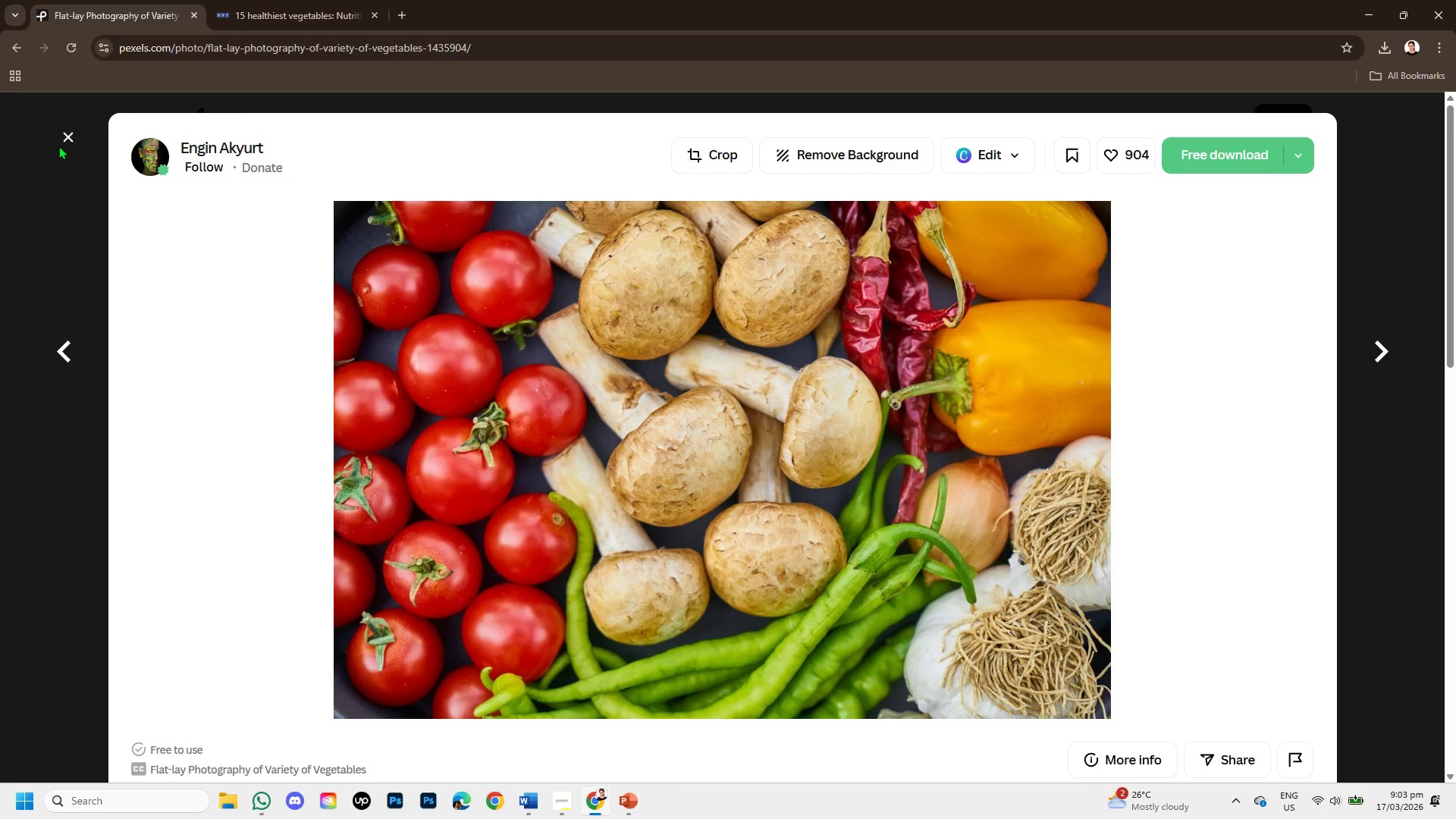 
left_click([64, 141])
 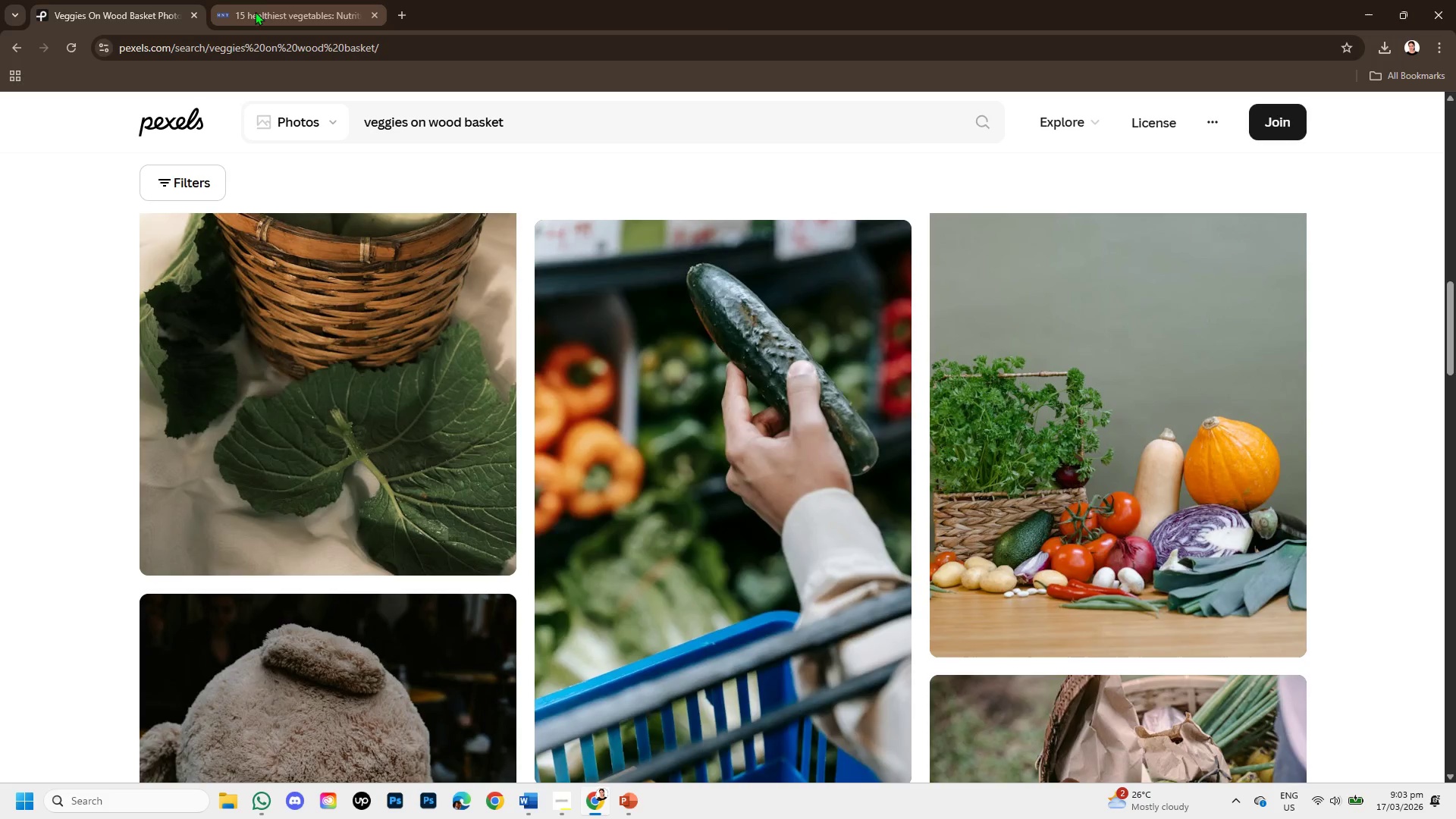 
left_click([261, 9])
 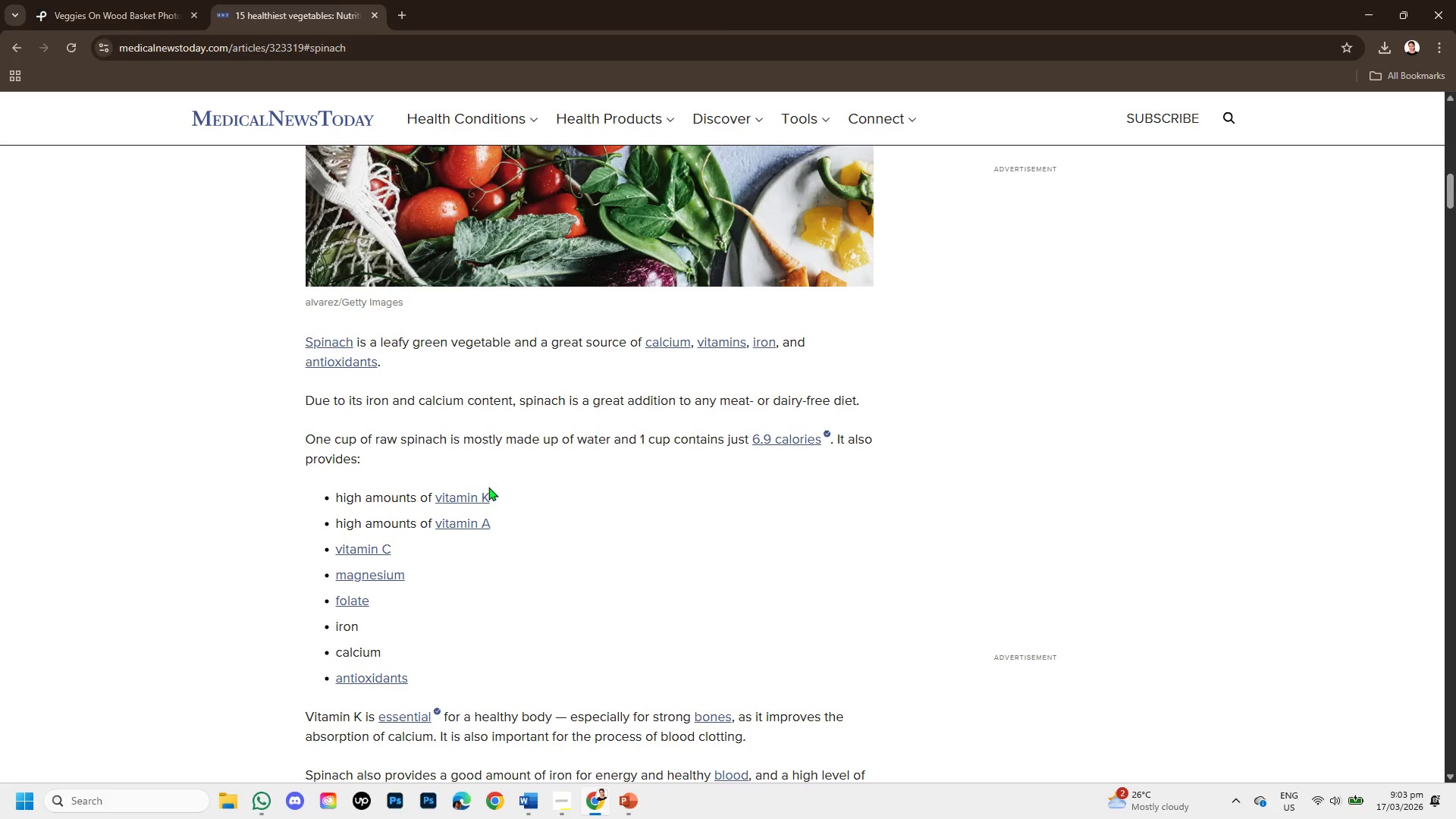 
scroll: coordinate [491, 490], scroll_direction: up, amount: 2.0
 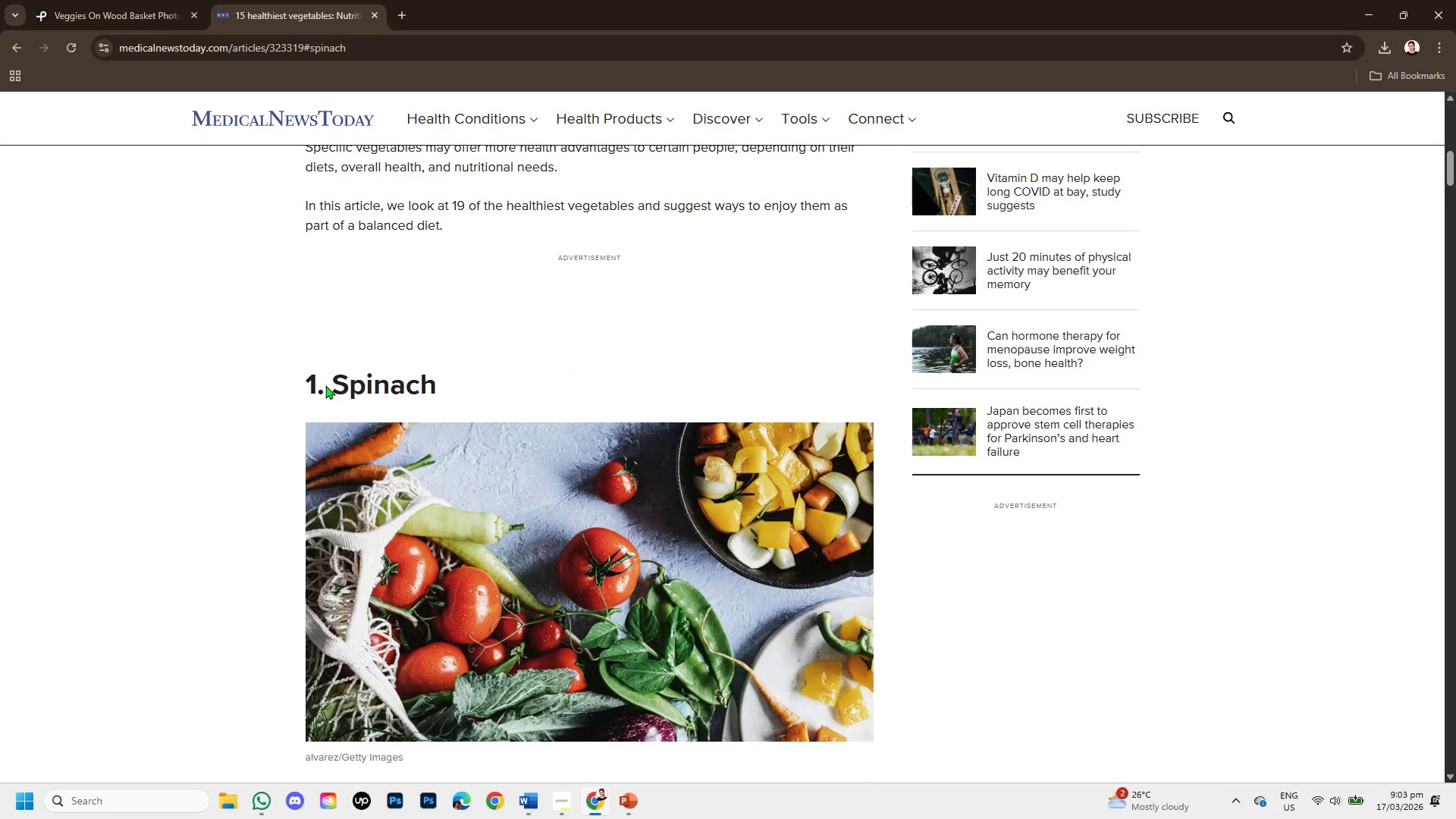 
left_click_drag(start_coordinate=[331, 384], to_coordinate=[464, 396])
 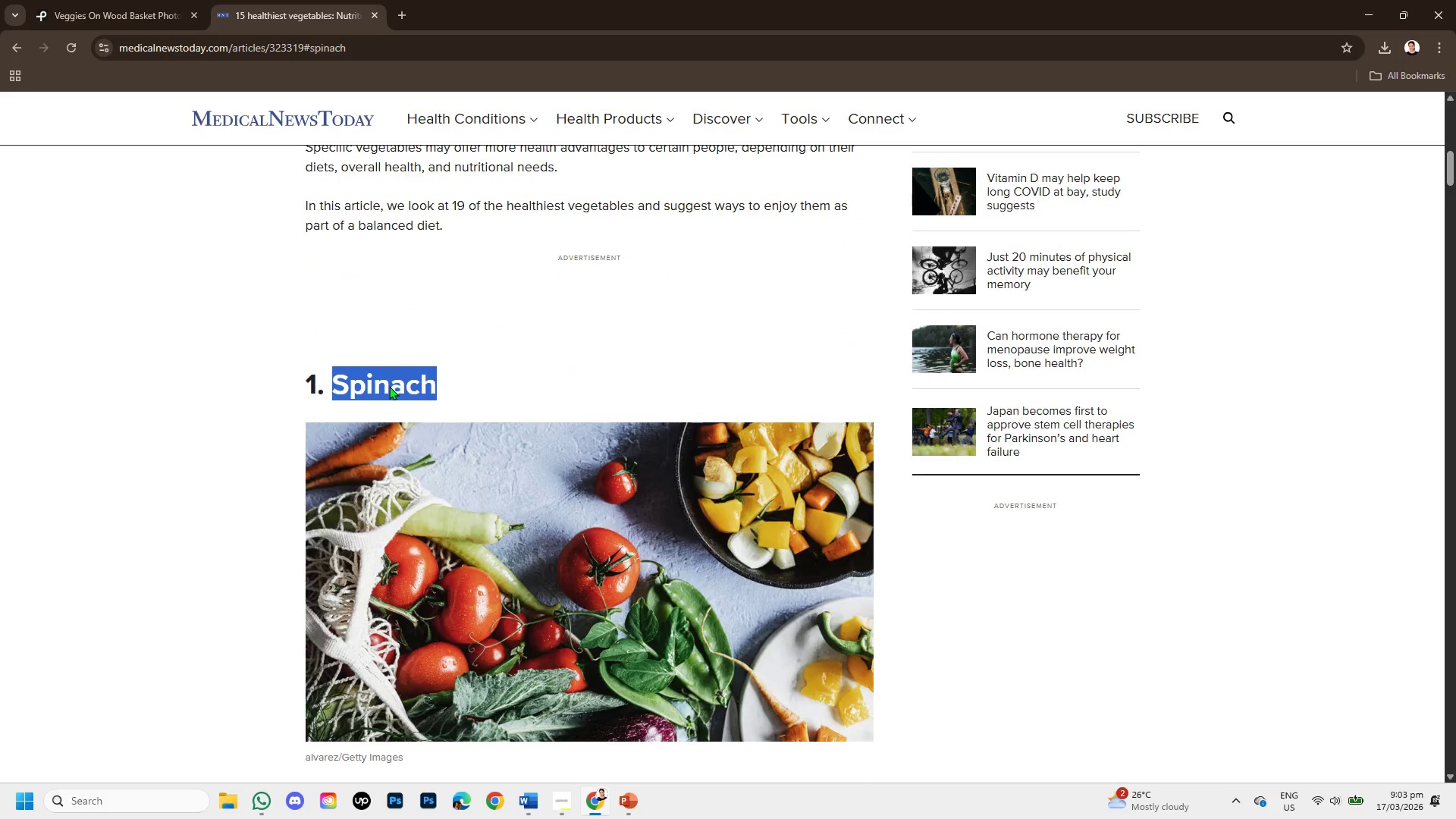 
key(Control+C)
 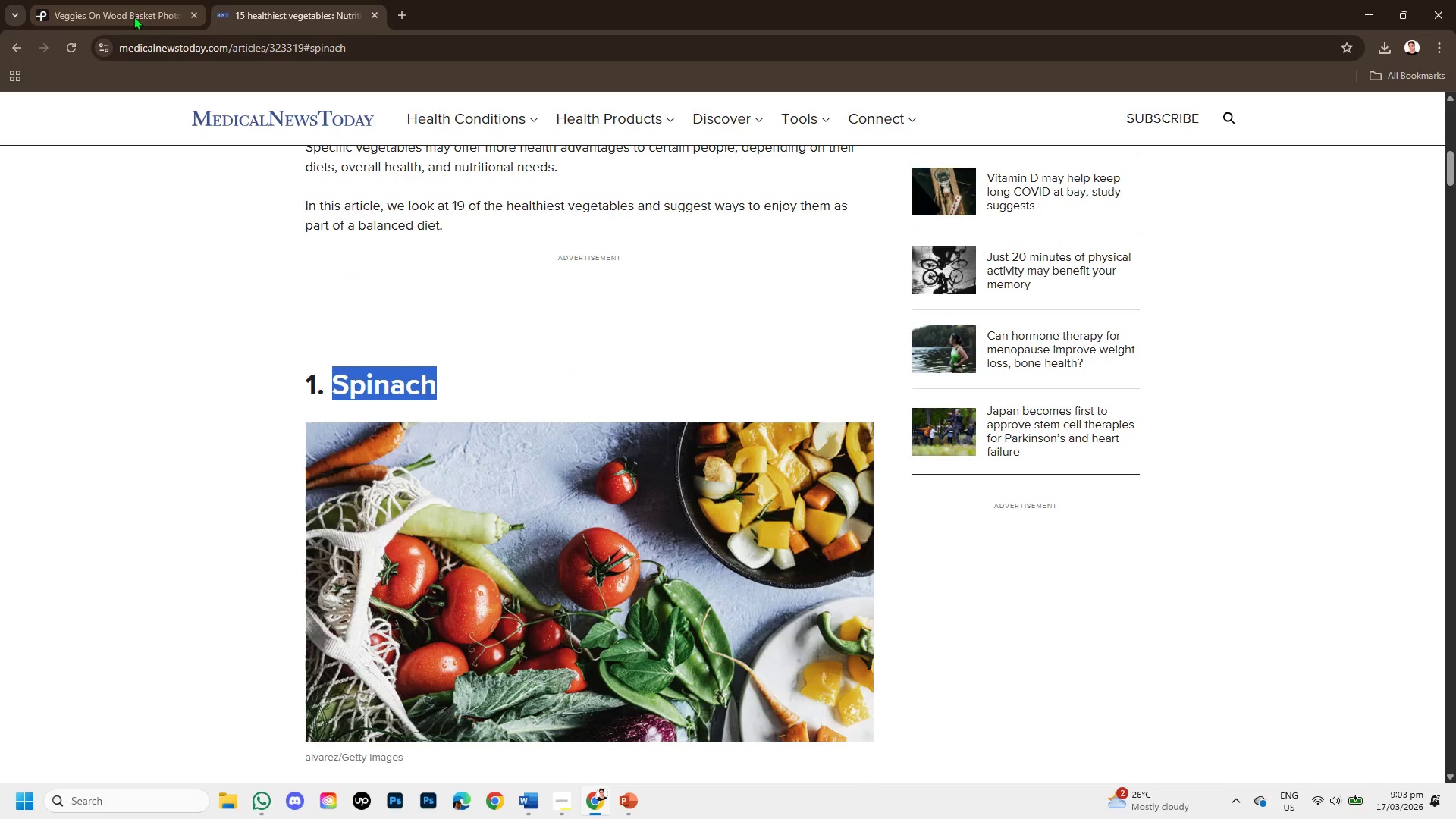 
left_click([130, 16])
 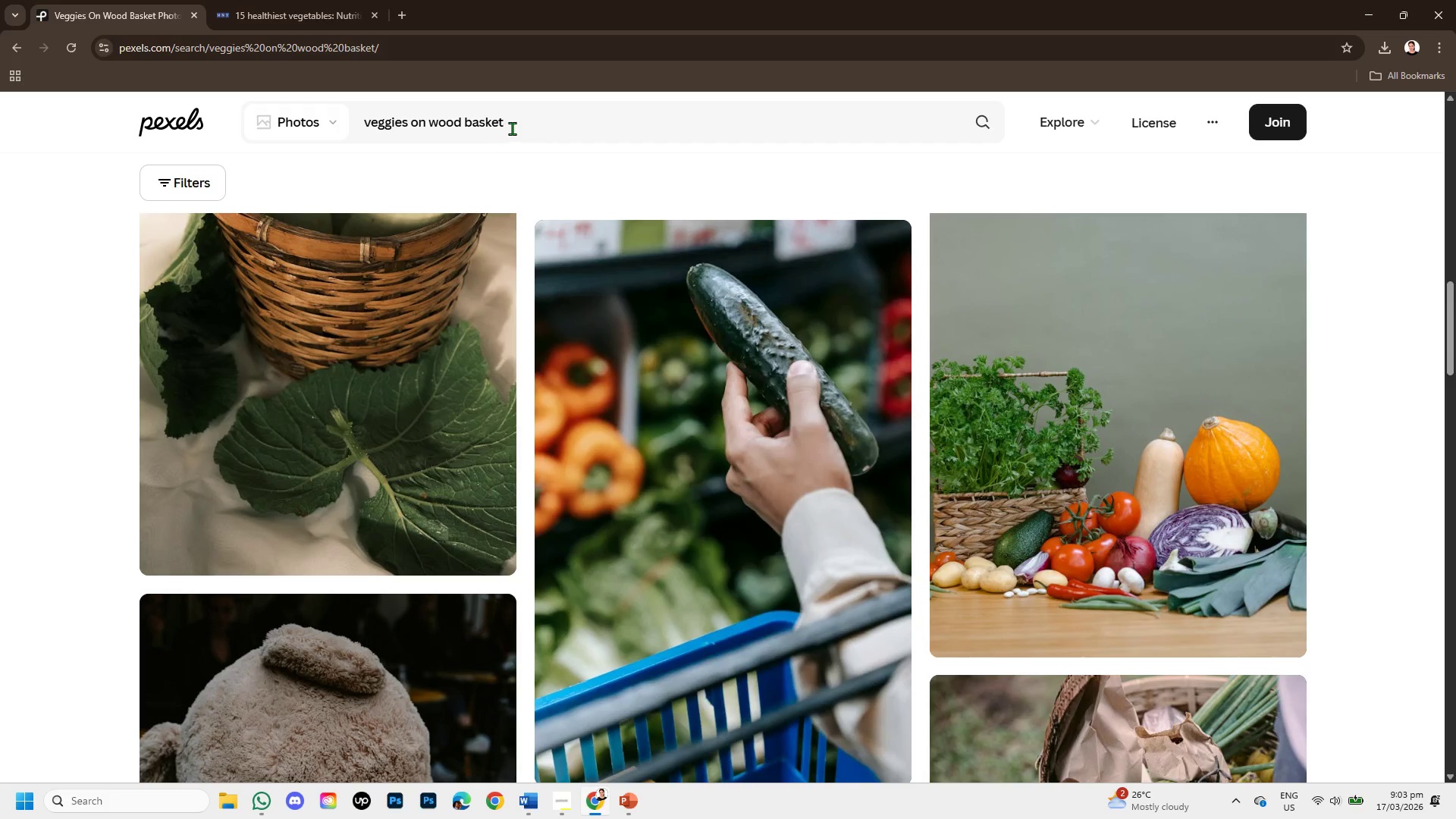 
left_click([512, 128])
 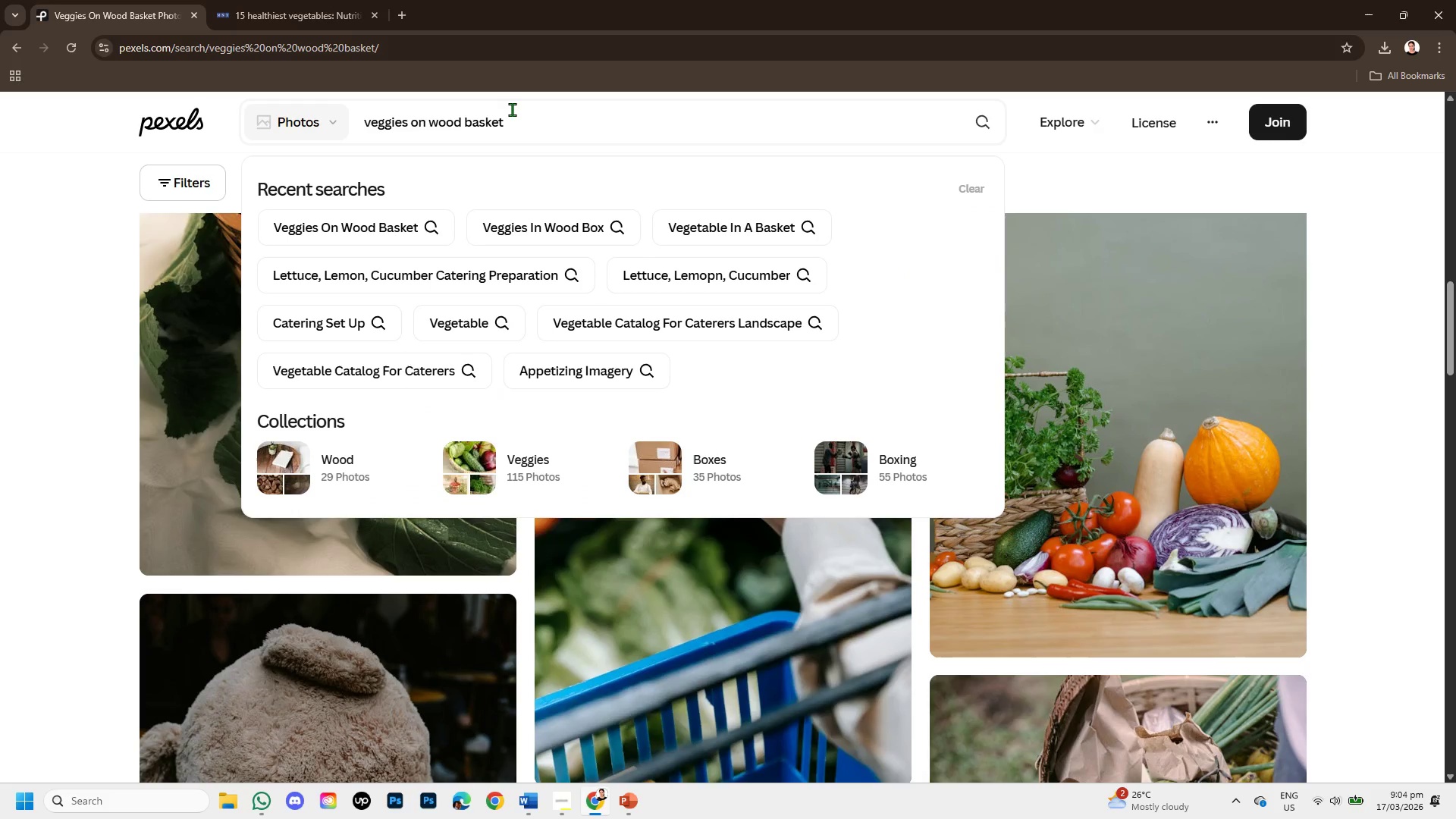 
key(Backspace)
 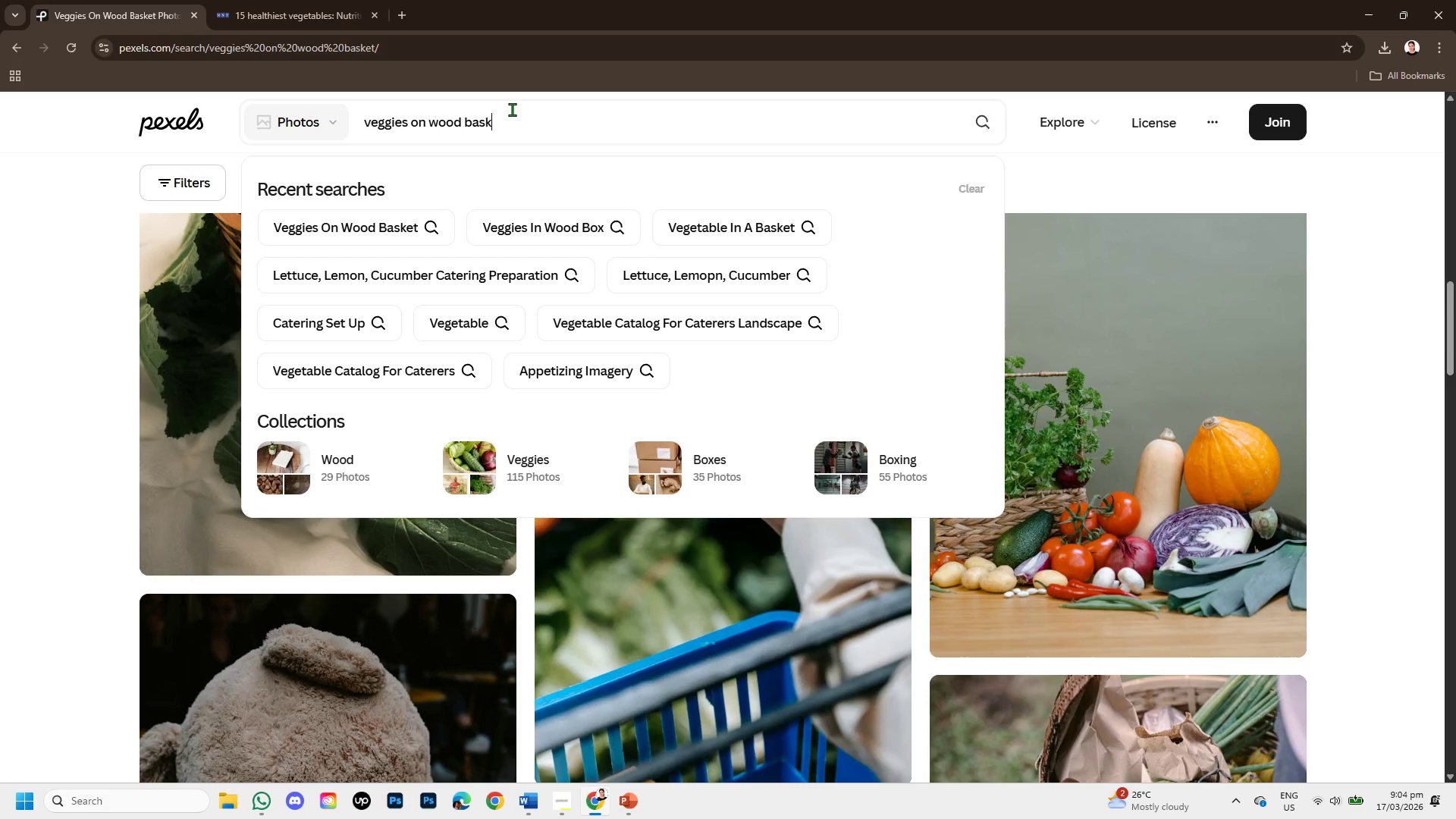 
hold_key(key=Backspace, duration=1.16)
 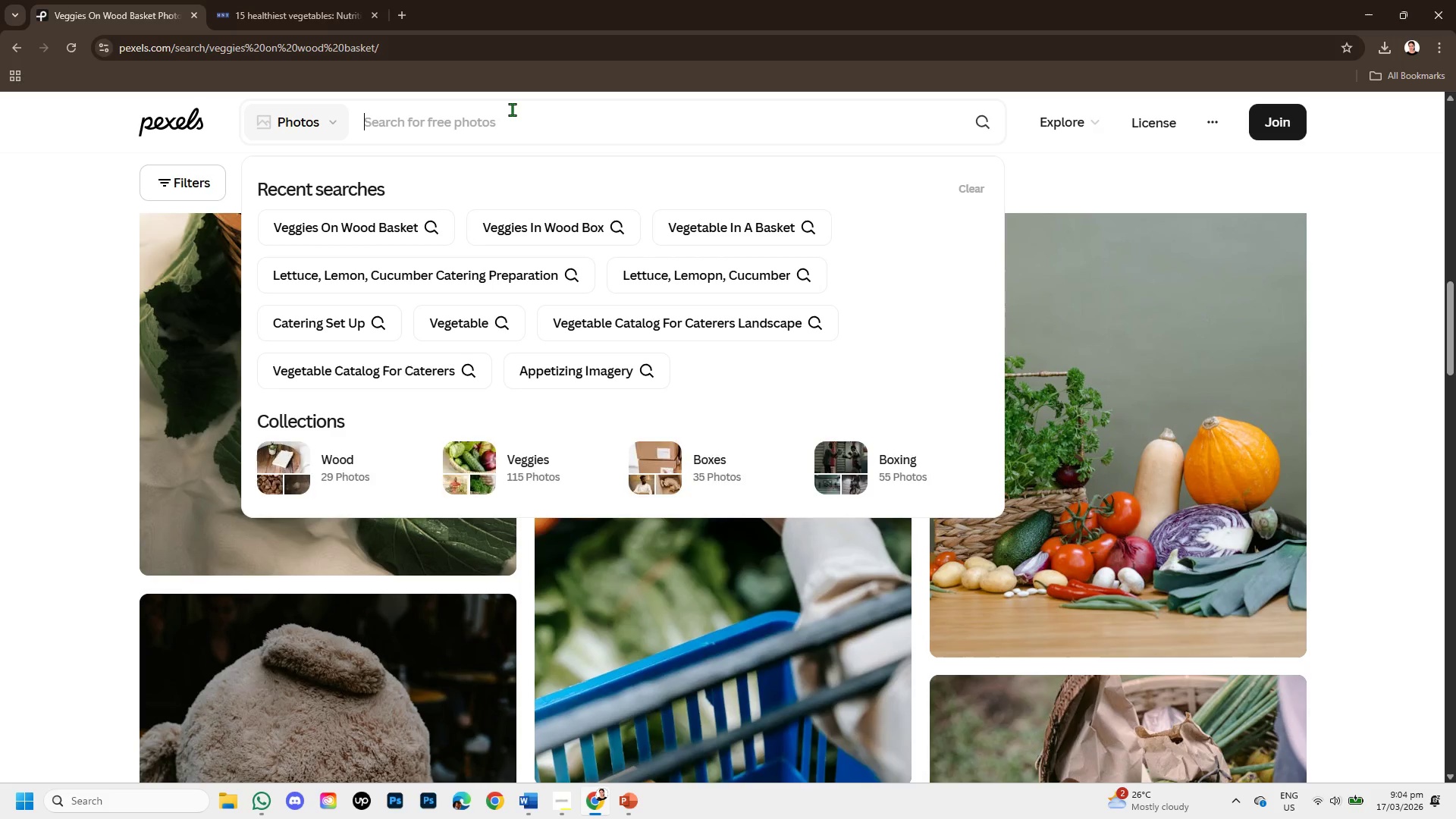 
key(Backspace)
 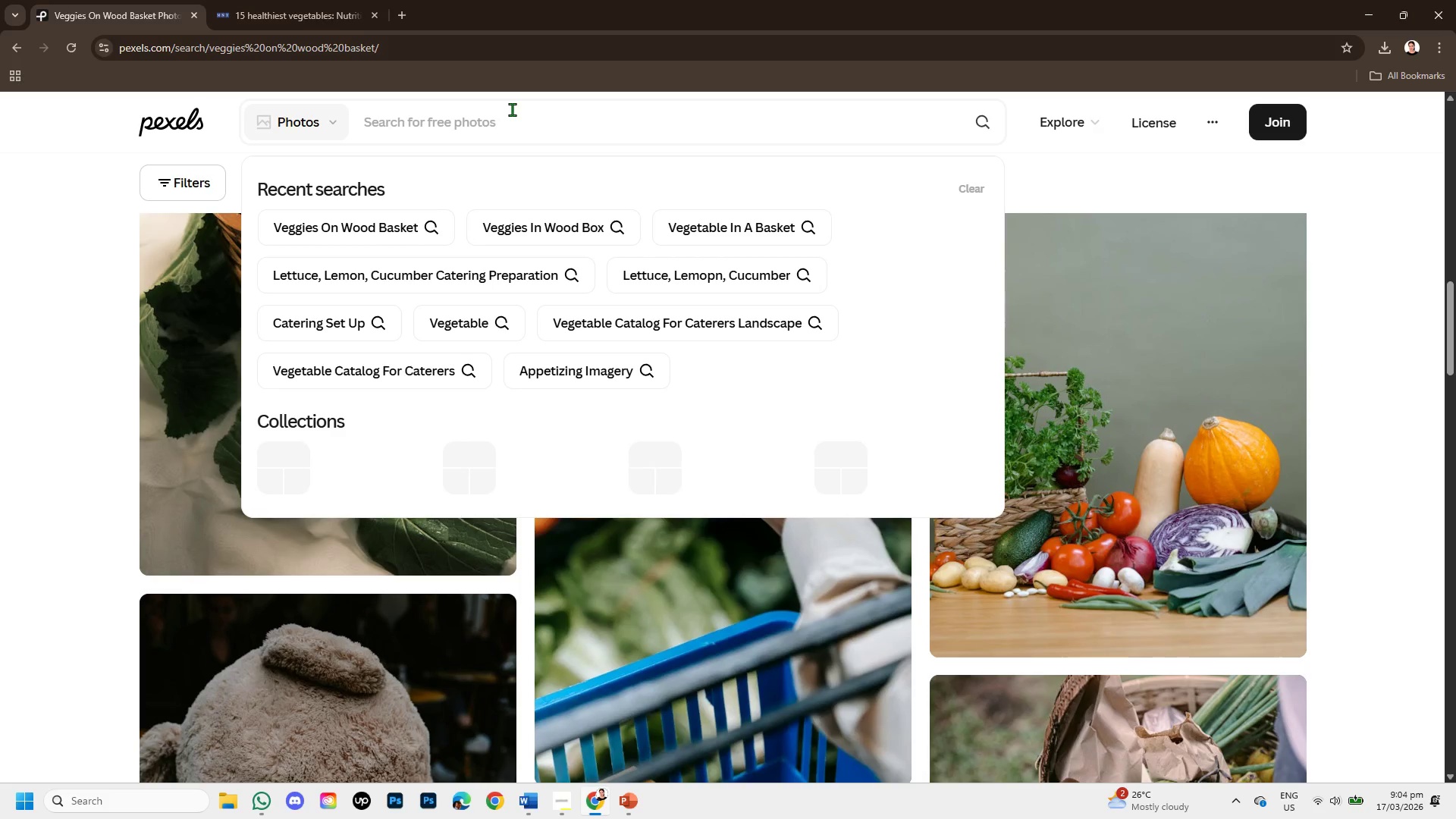 
key(Control+V)
 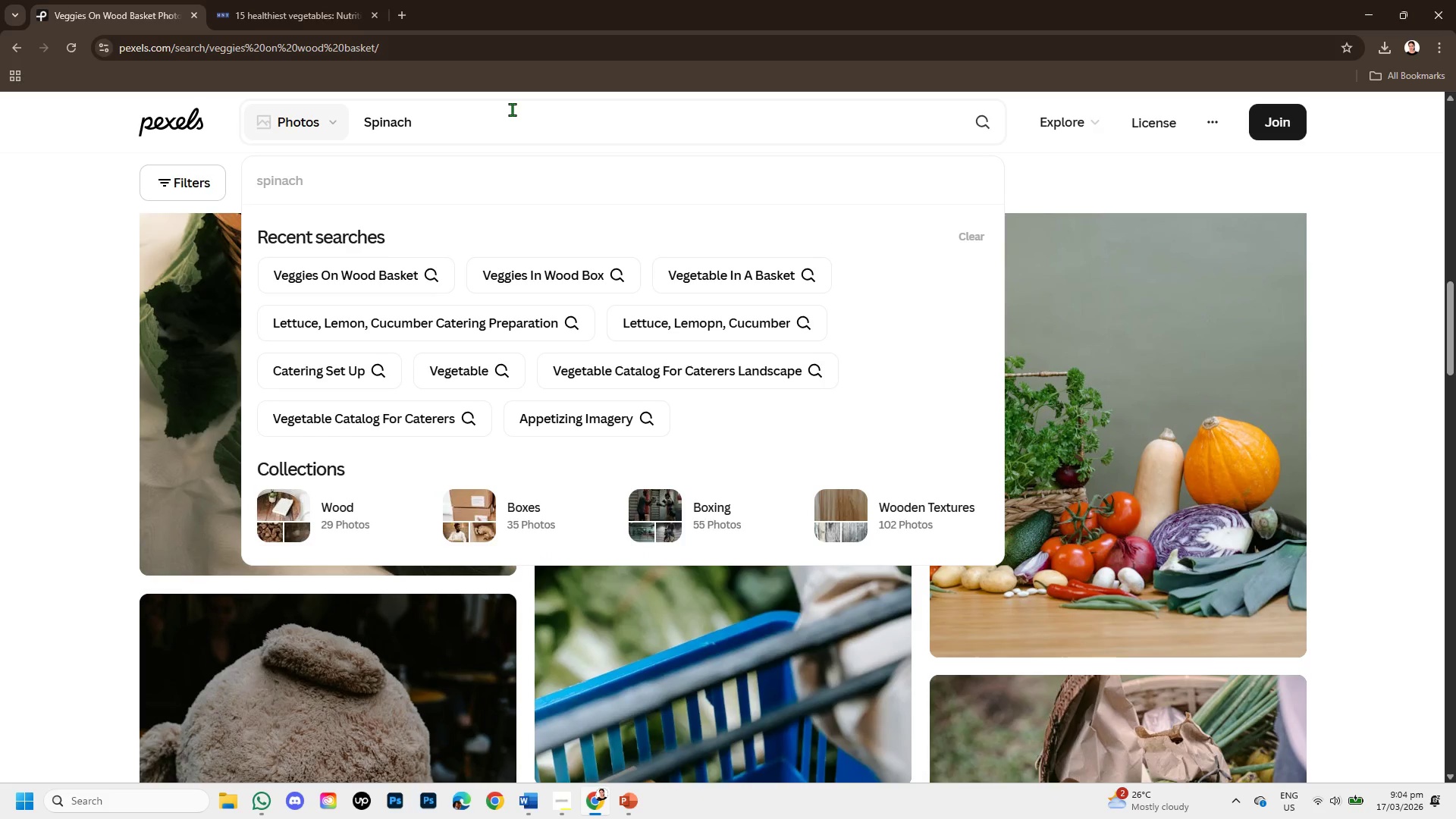 
key(Enter)
 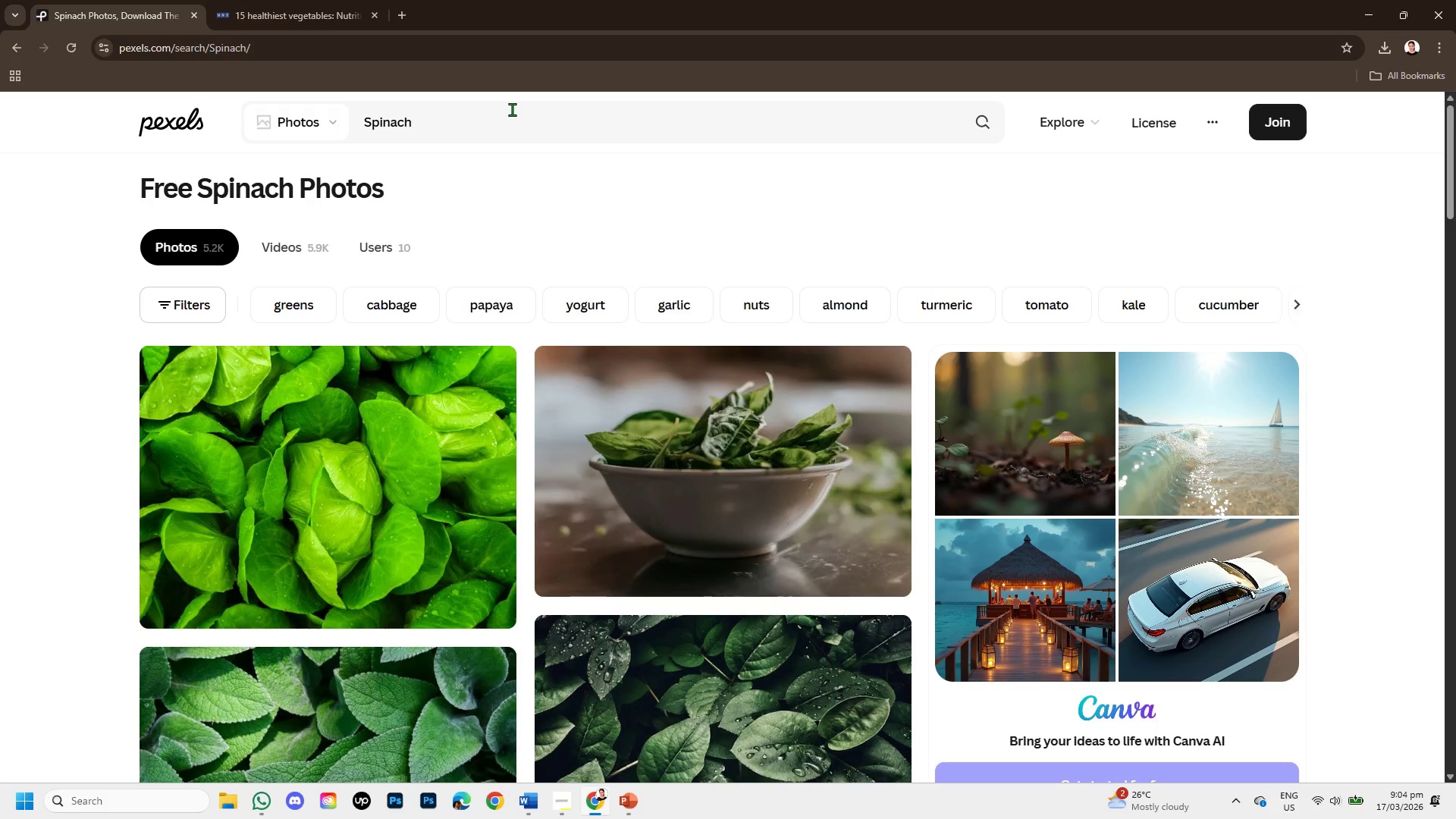 
wait(7.86)
 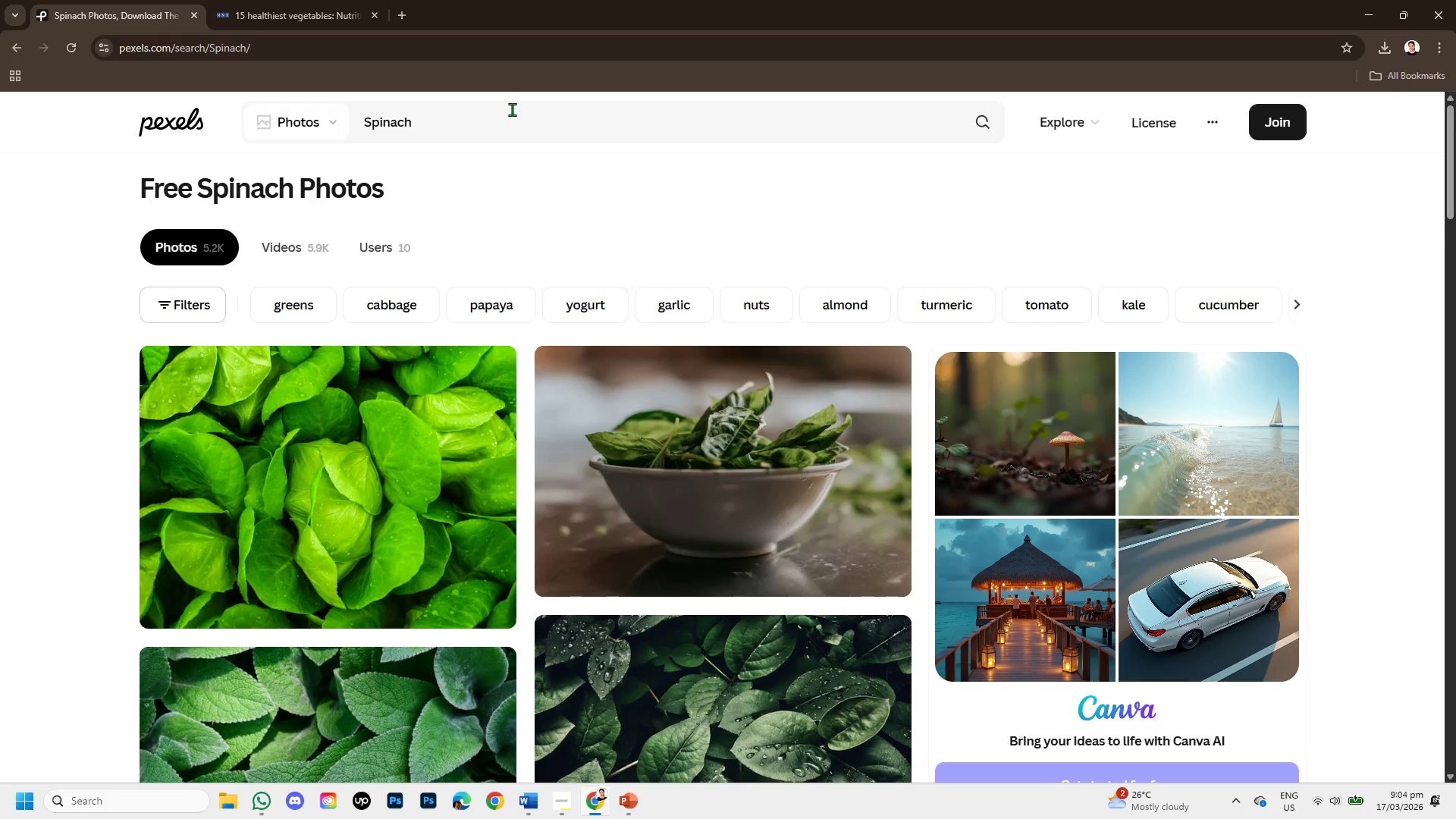 
scroll: coordinate [639, 431], scroll_direction: down, amount: 1.0
 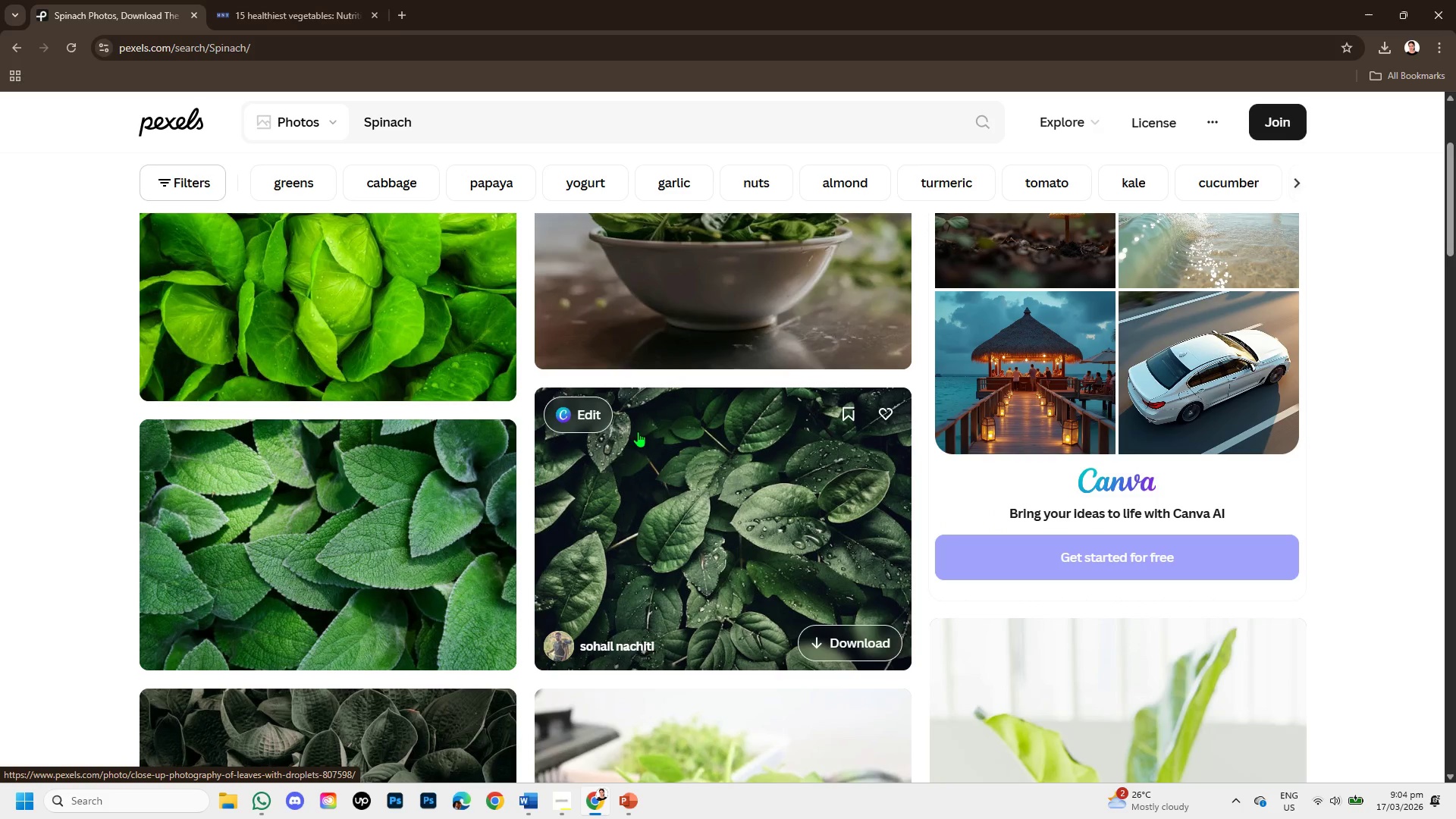 
wait(5.49)
 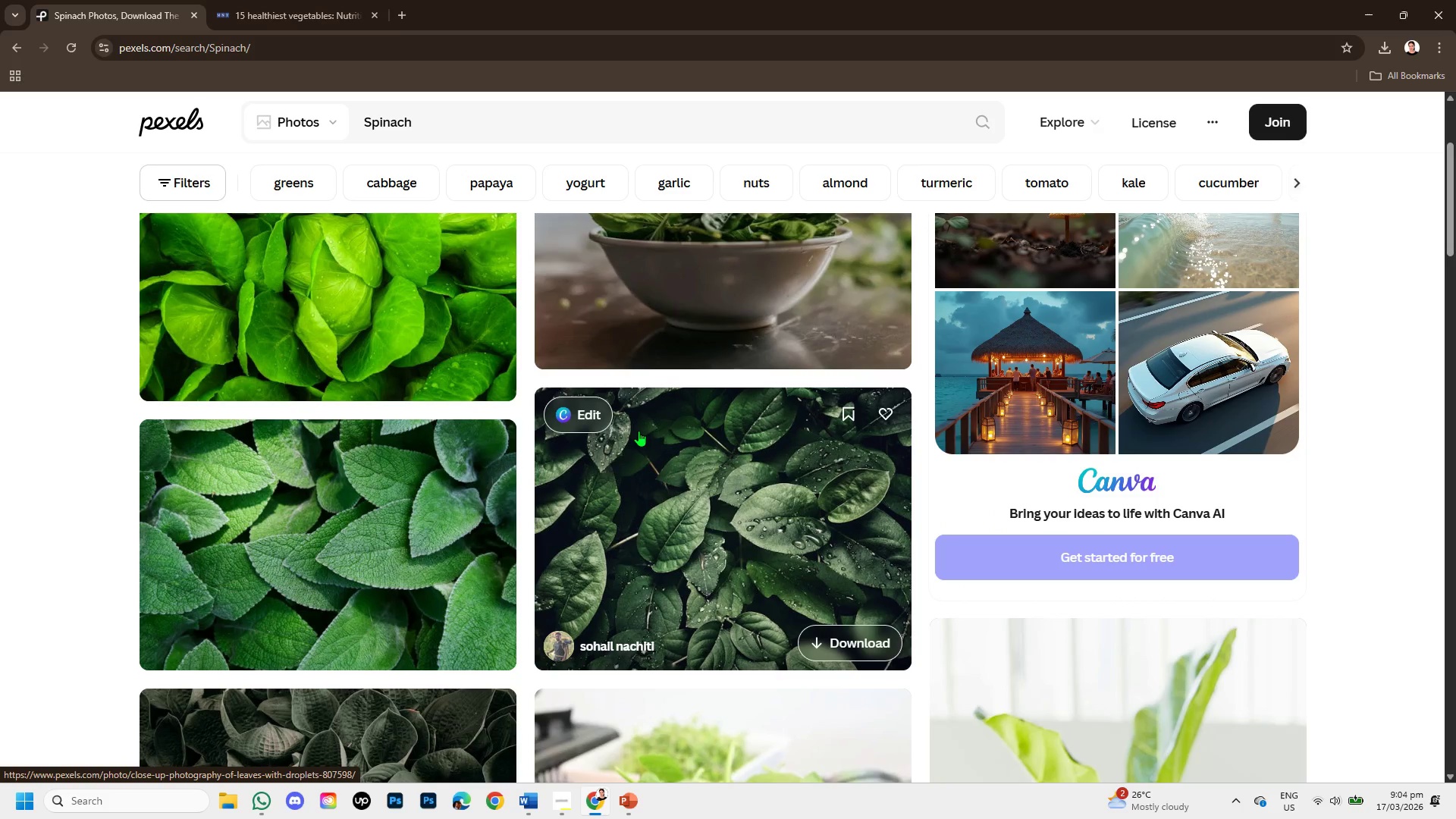 
left_click([626, 793])
 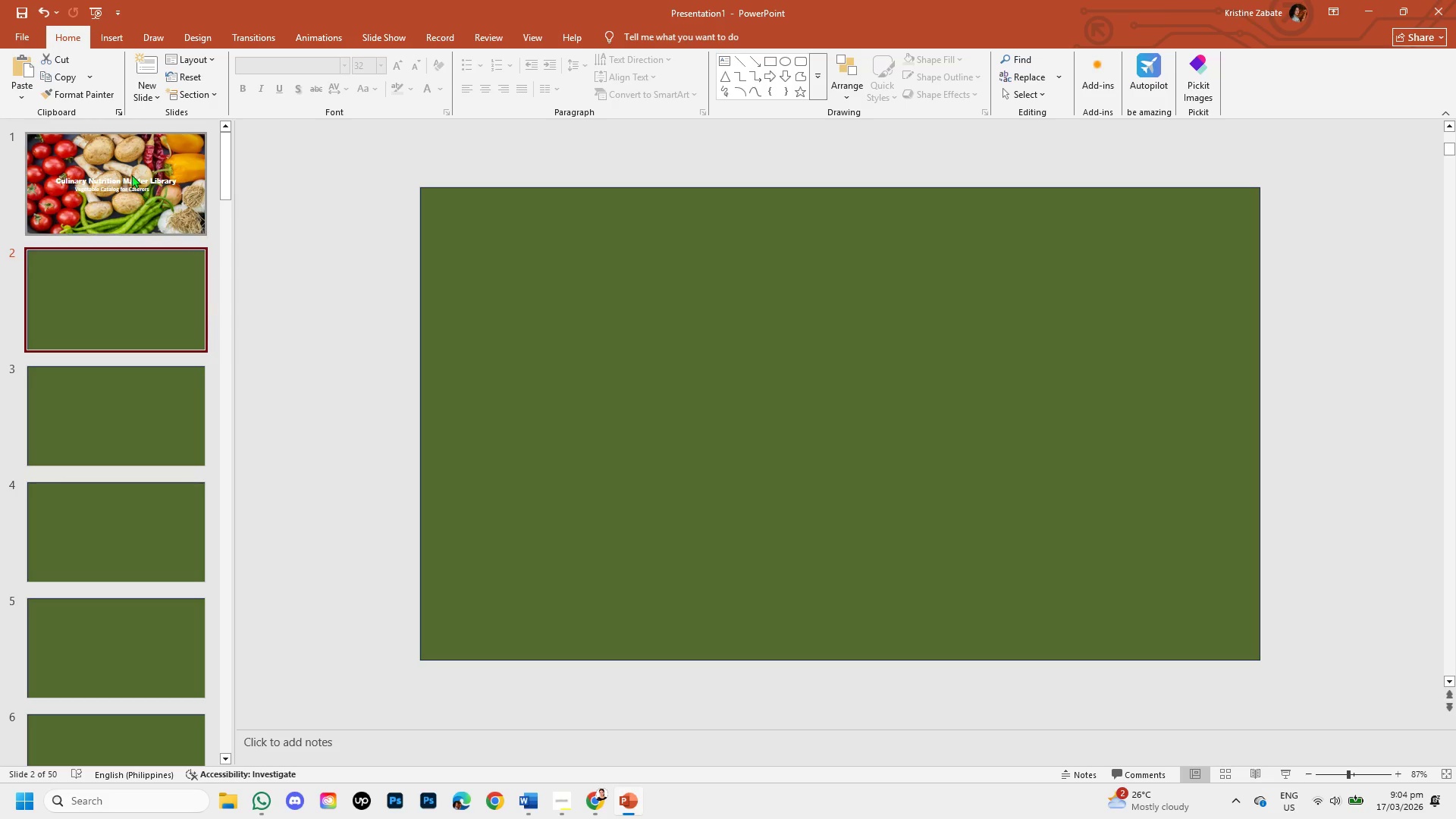 
left_click([127, 166])
 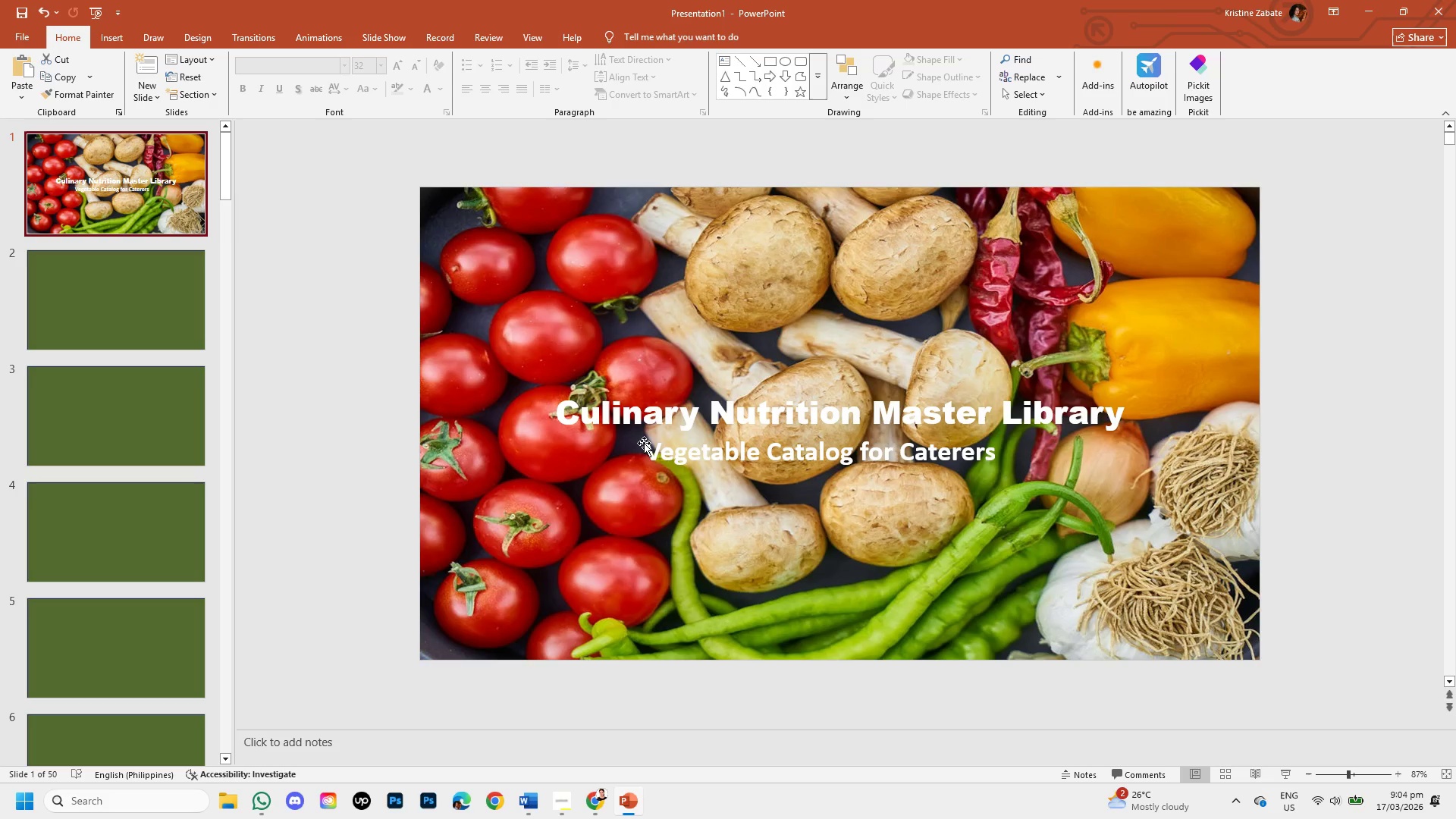 
left_click_drag(start_coordinate=[645, 446], to_coordinate=[963, 460])
 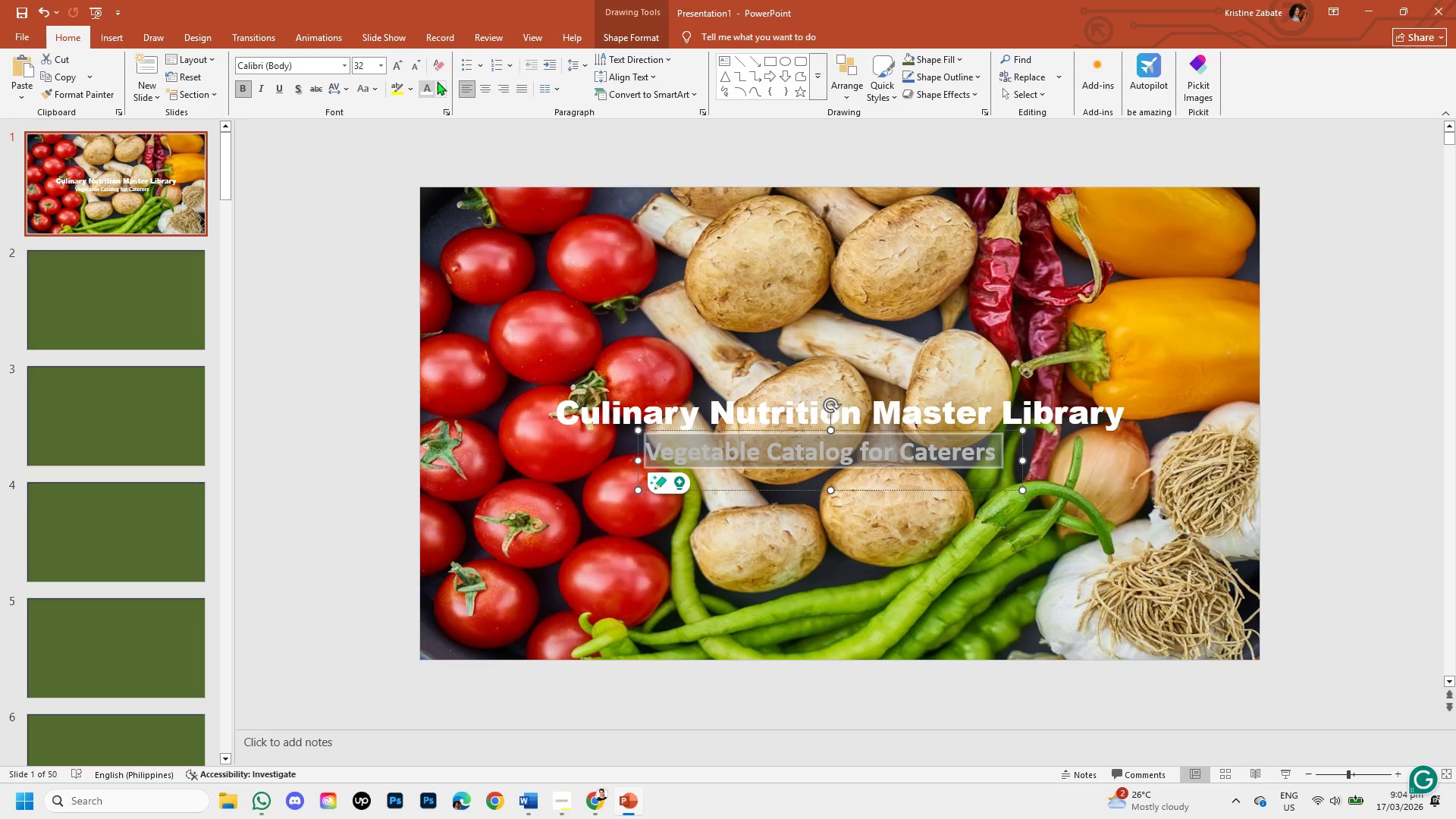 
left_click([444, 85])
 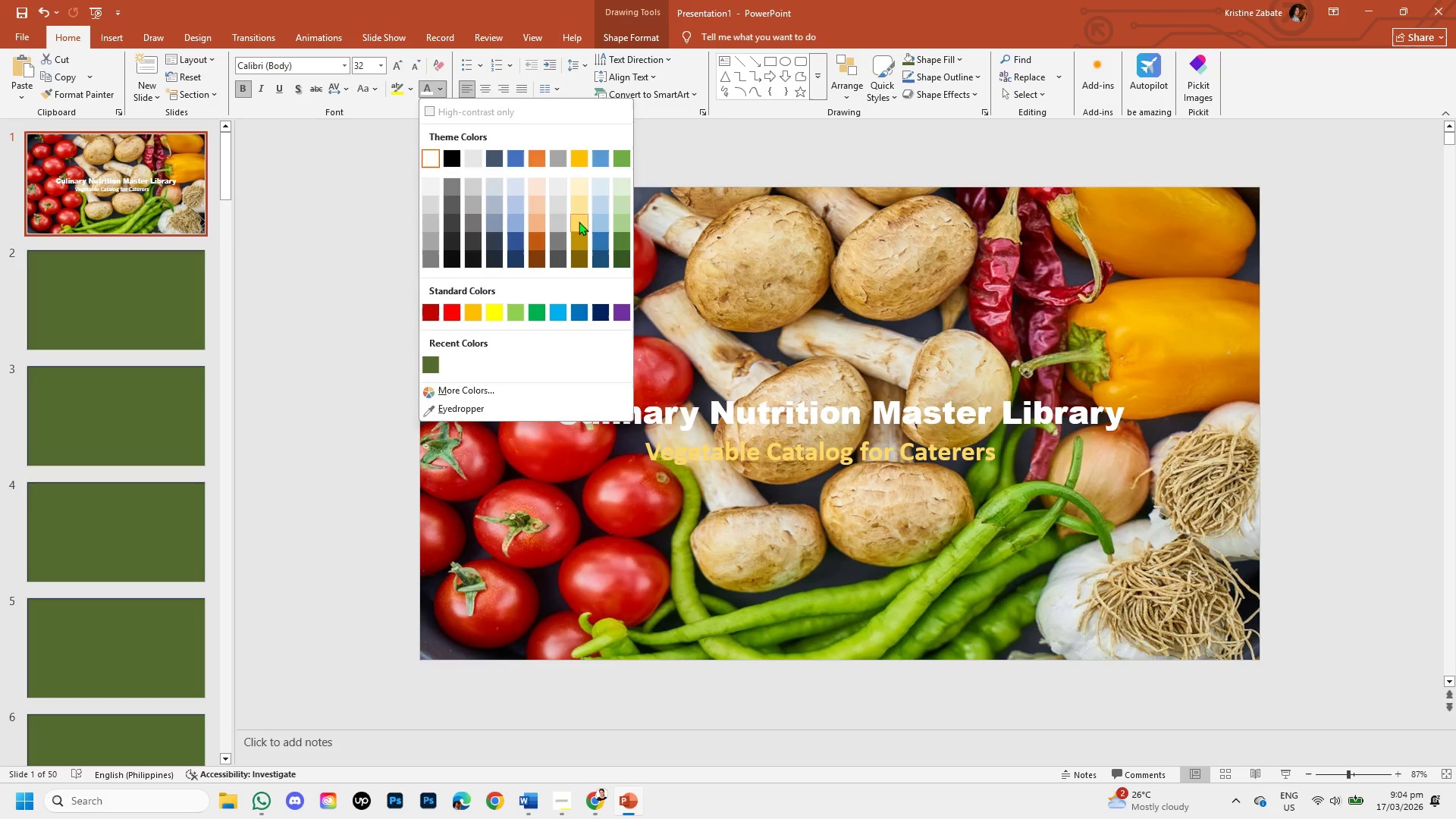 
wait(15.28)
 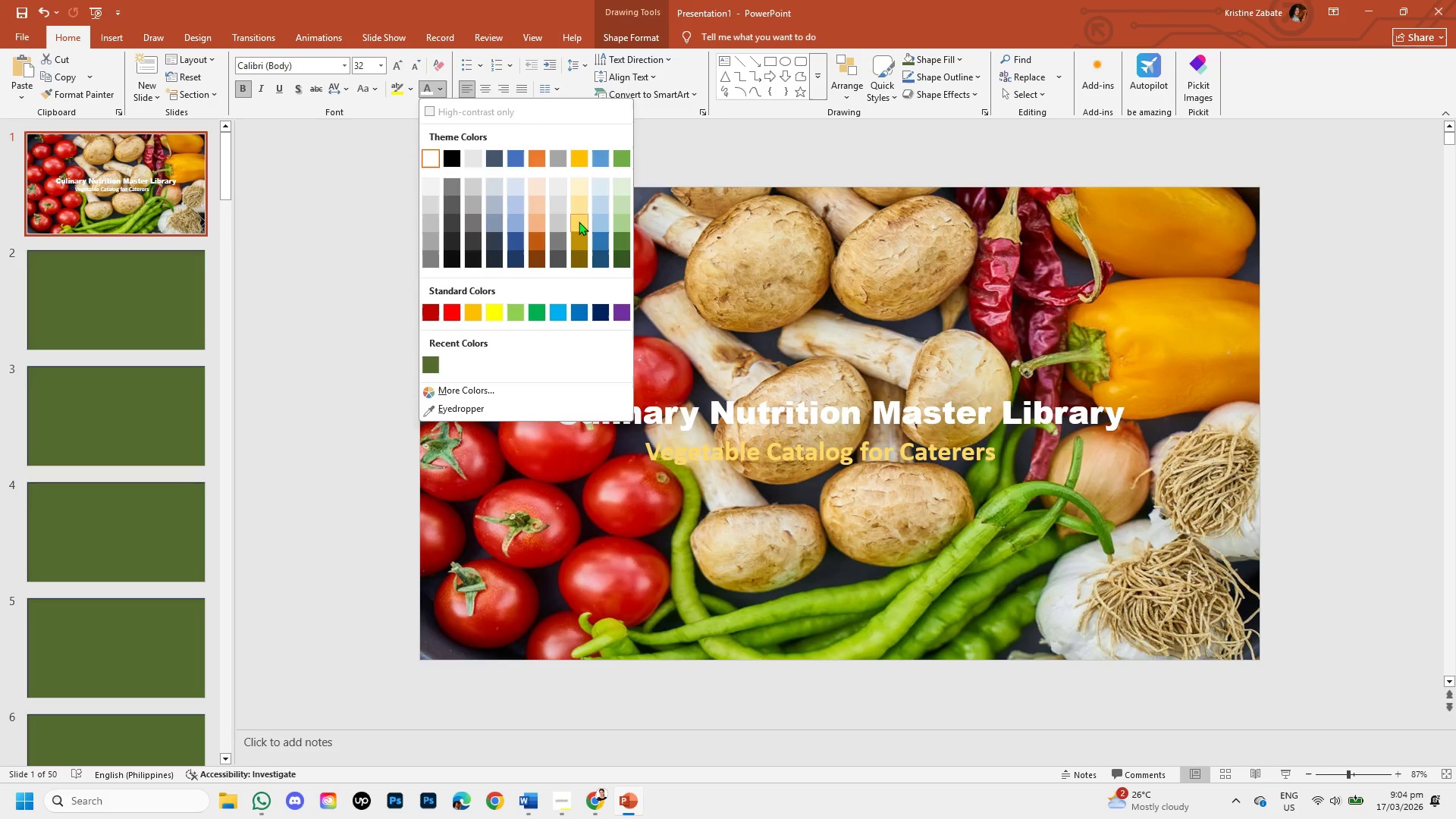 
mouse_move([493, 334])
 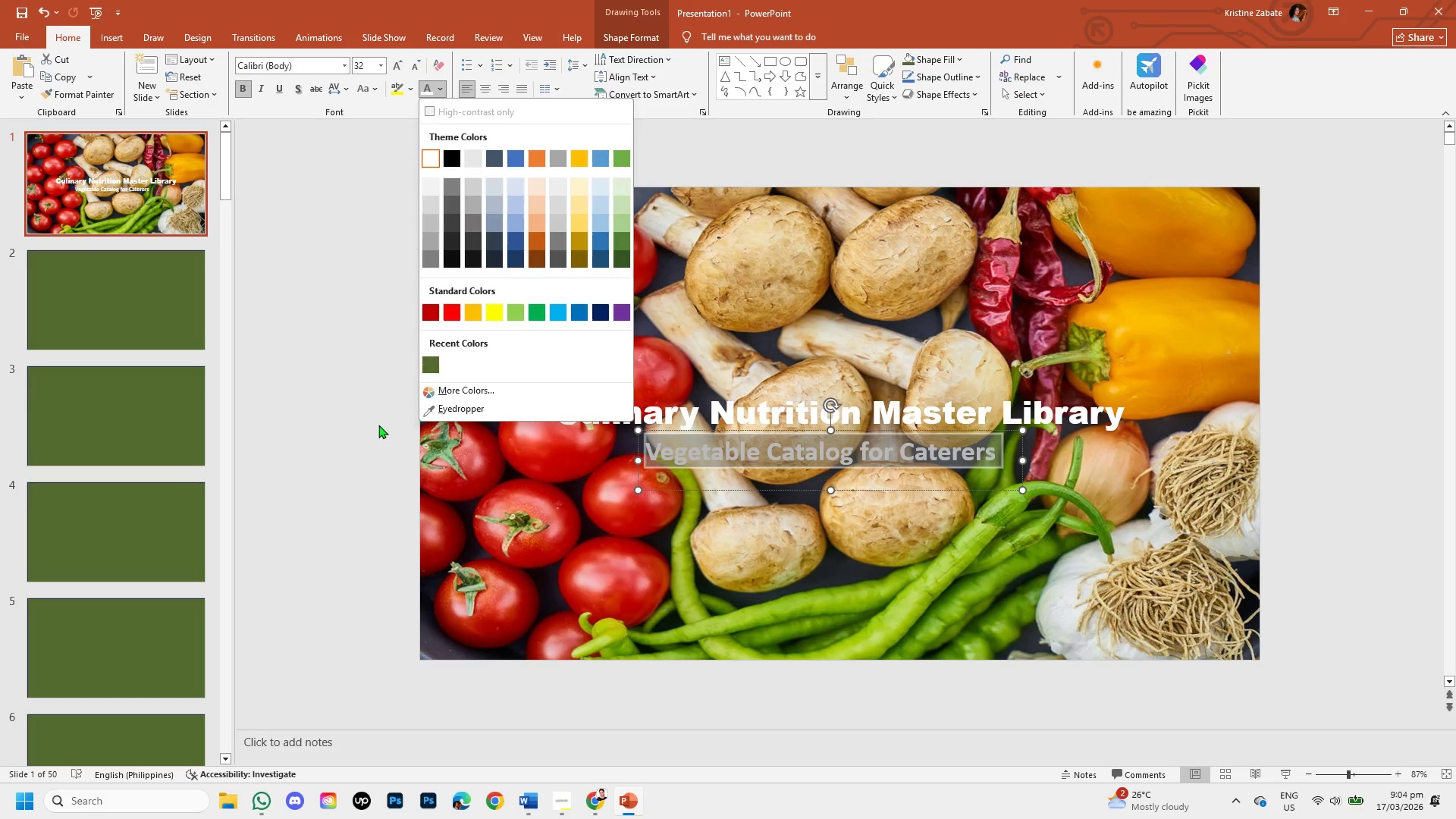 
left_click([378, 425])
 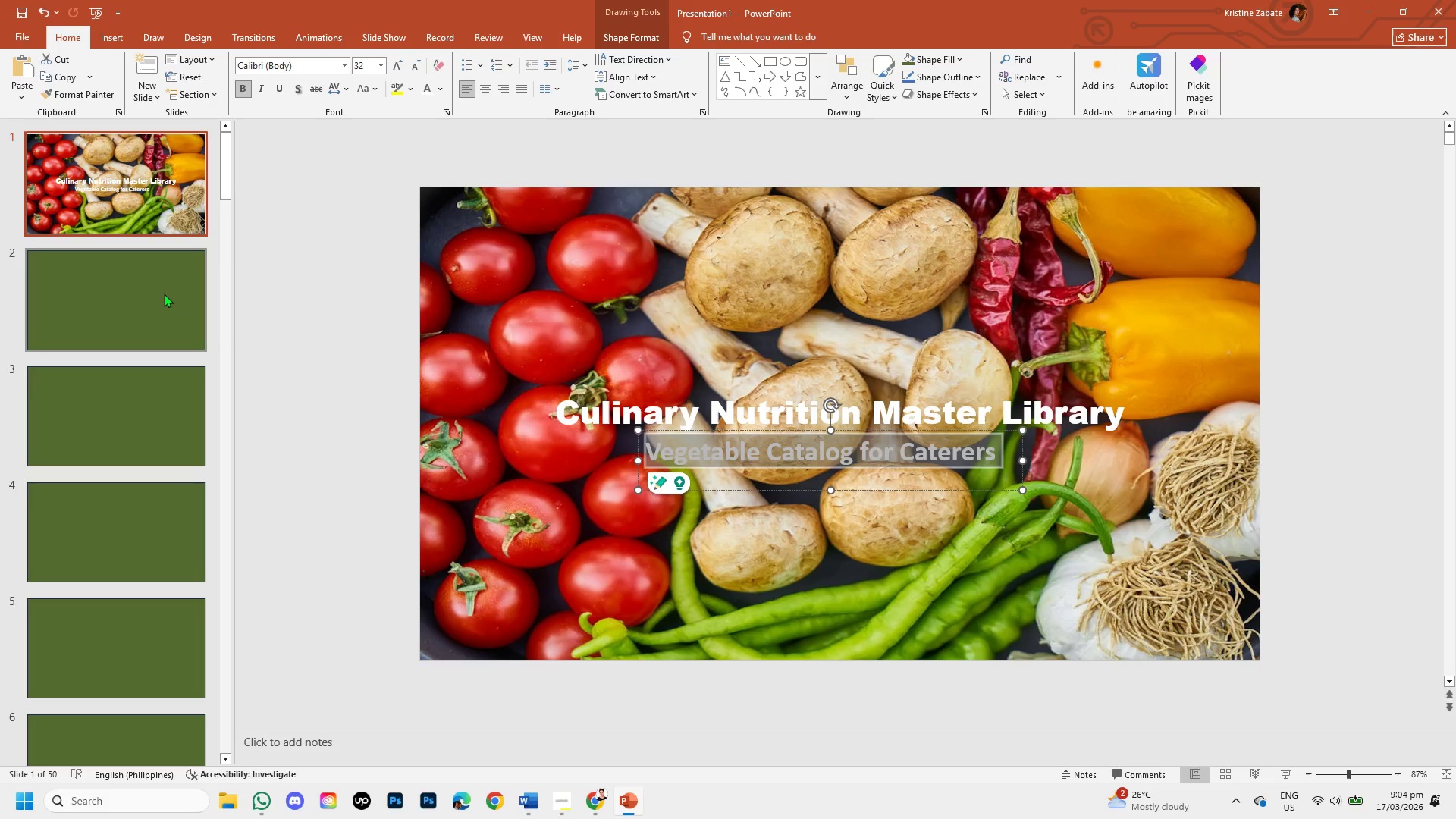 
left_click([164, 293])
 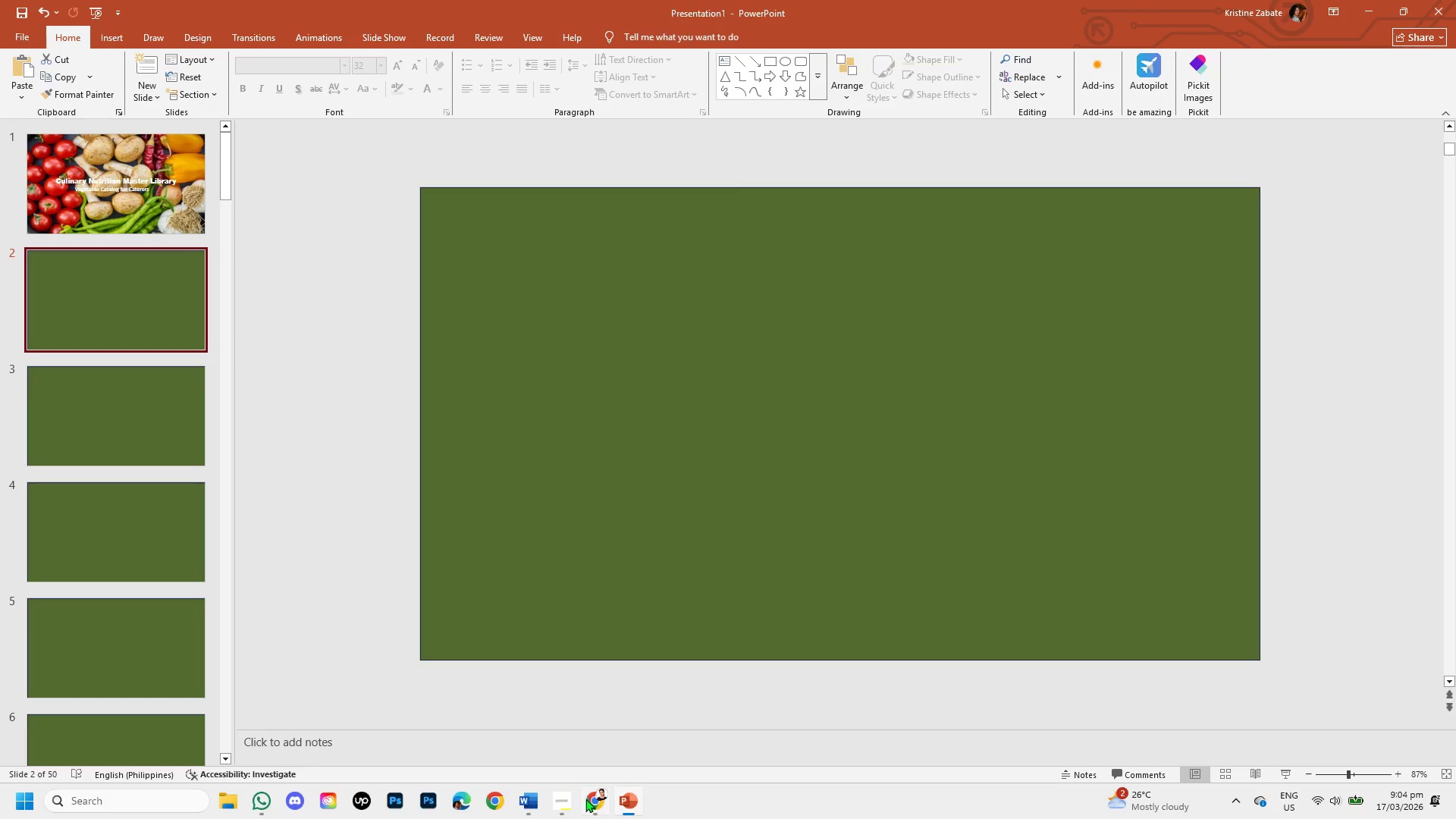 
left_click([589, 801])
 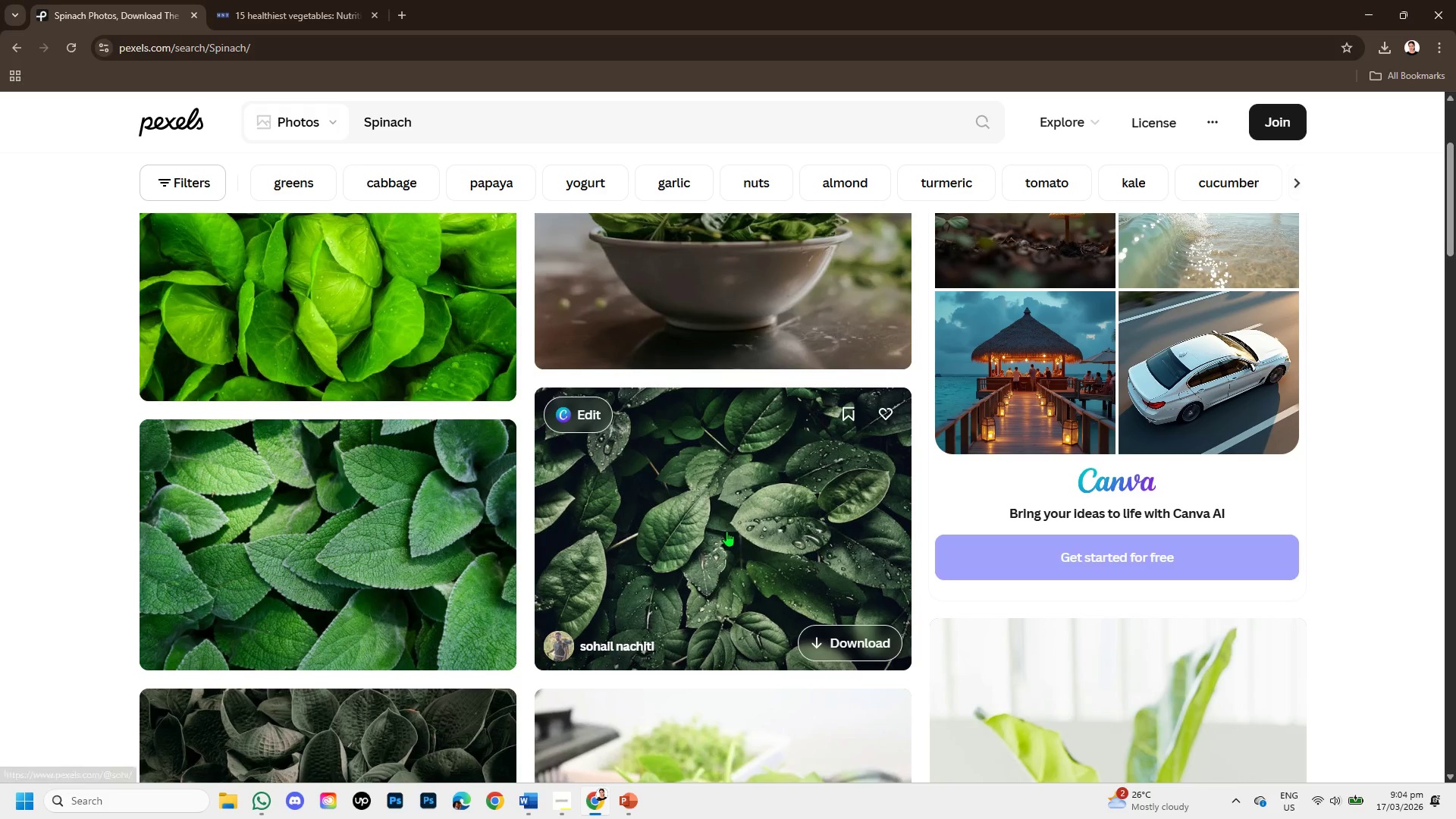 
scroll: coordinate [730, 526], scroll_direction: up, amount: 2.0
 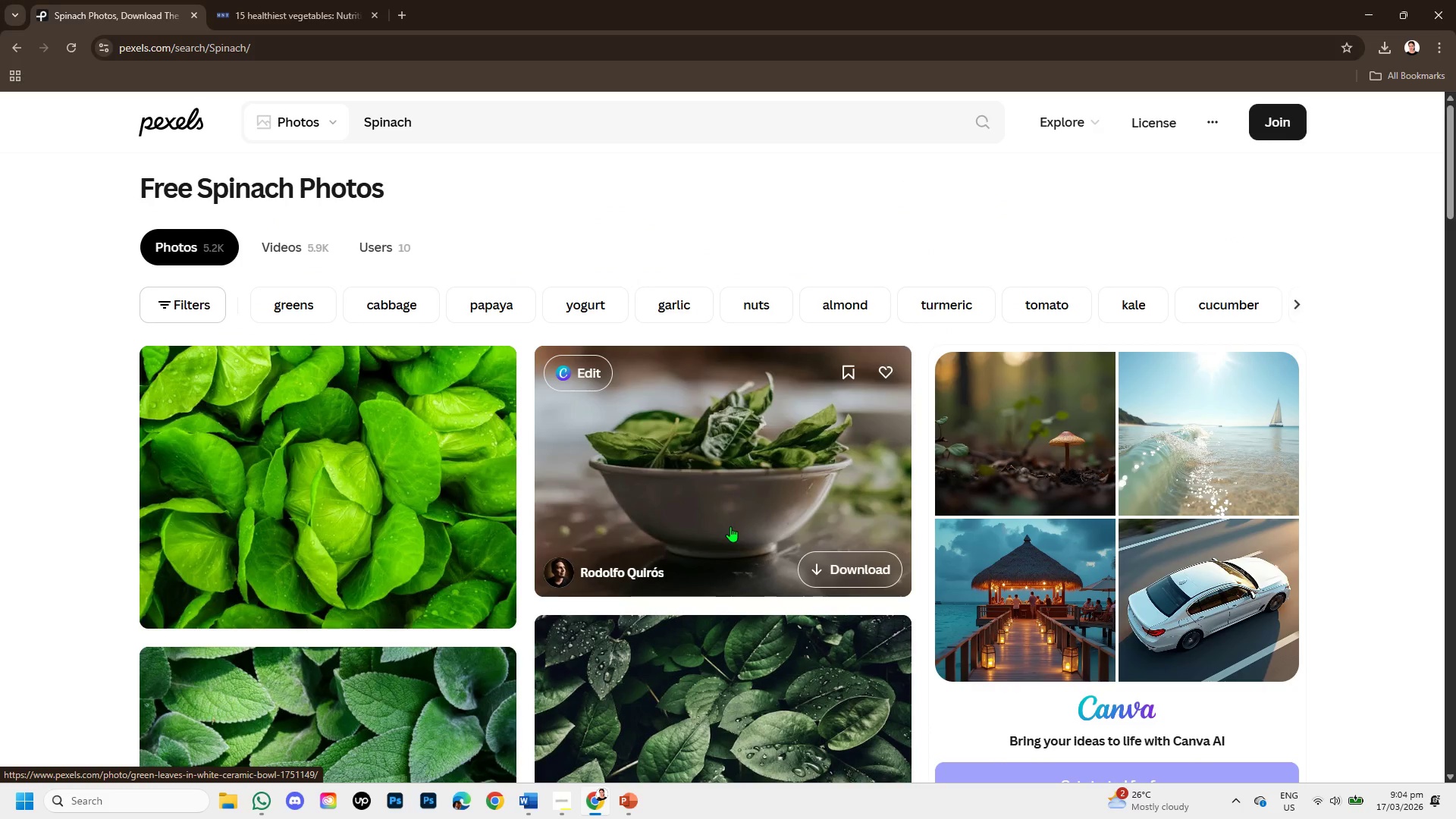 
scroll: coordinate [732, 604], scroll_direction: down, amount: 9.0
 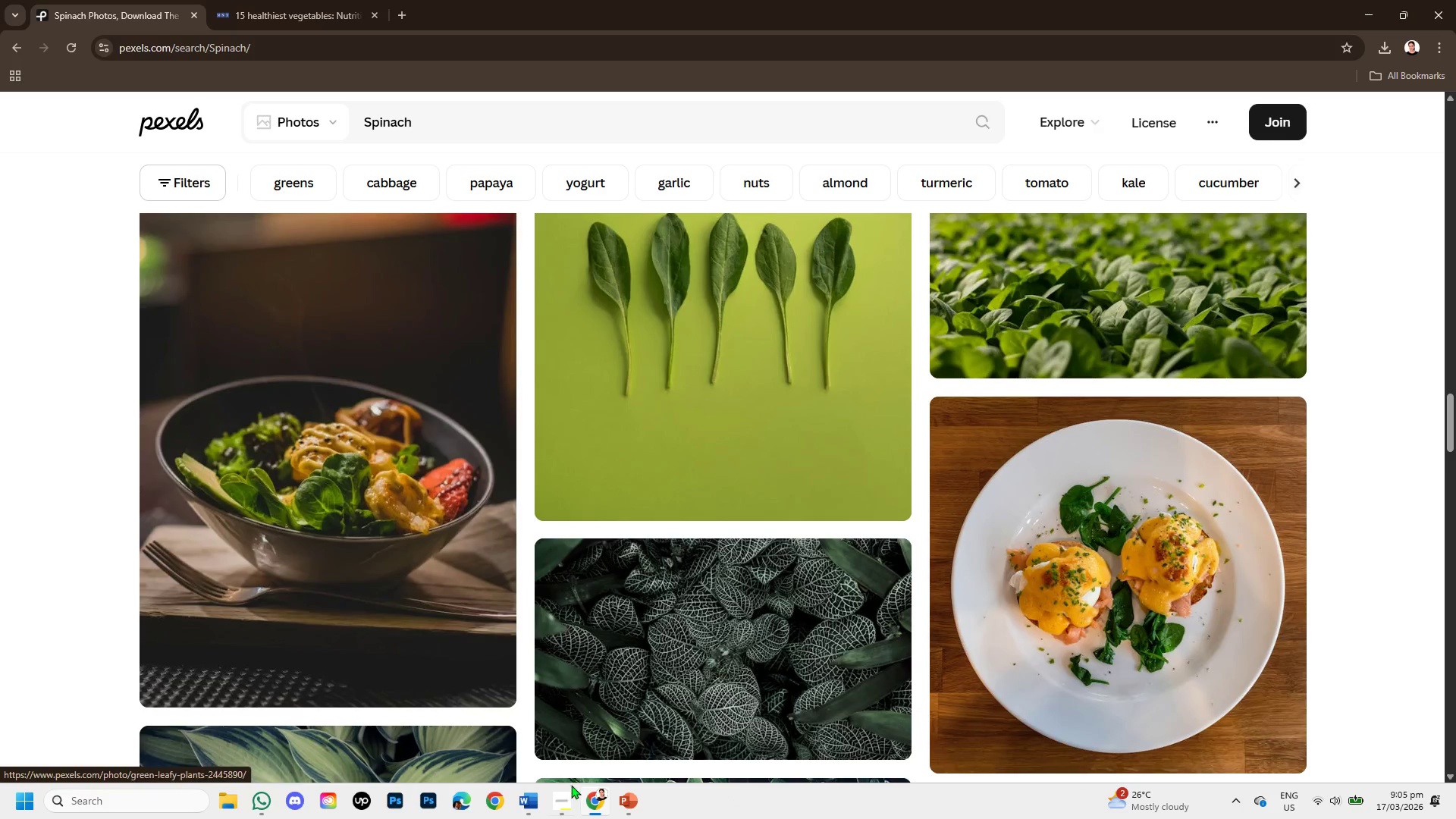 
left_click([566, 797])